 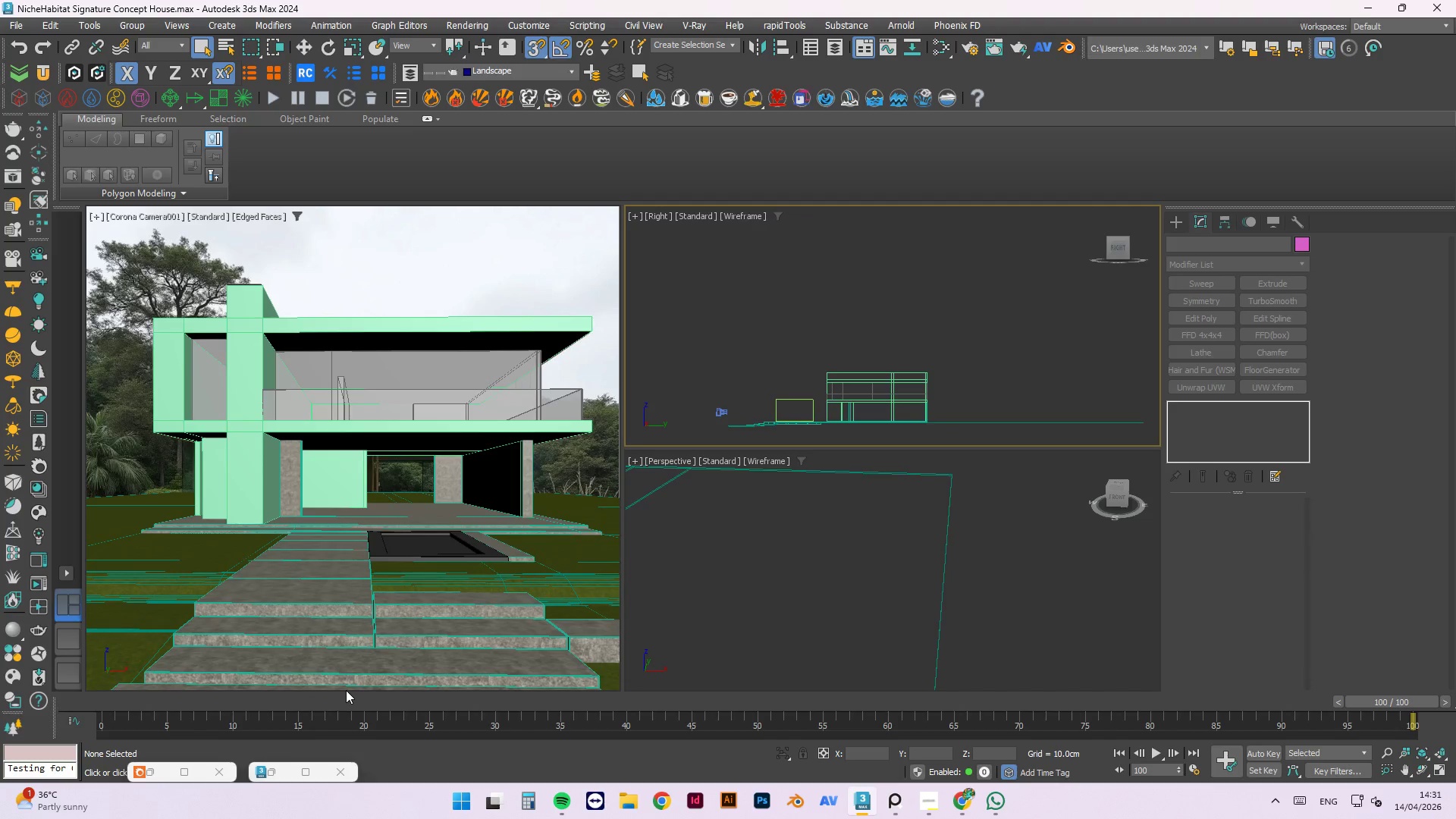 
key(Control+S)
 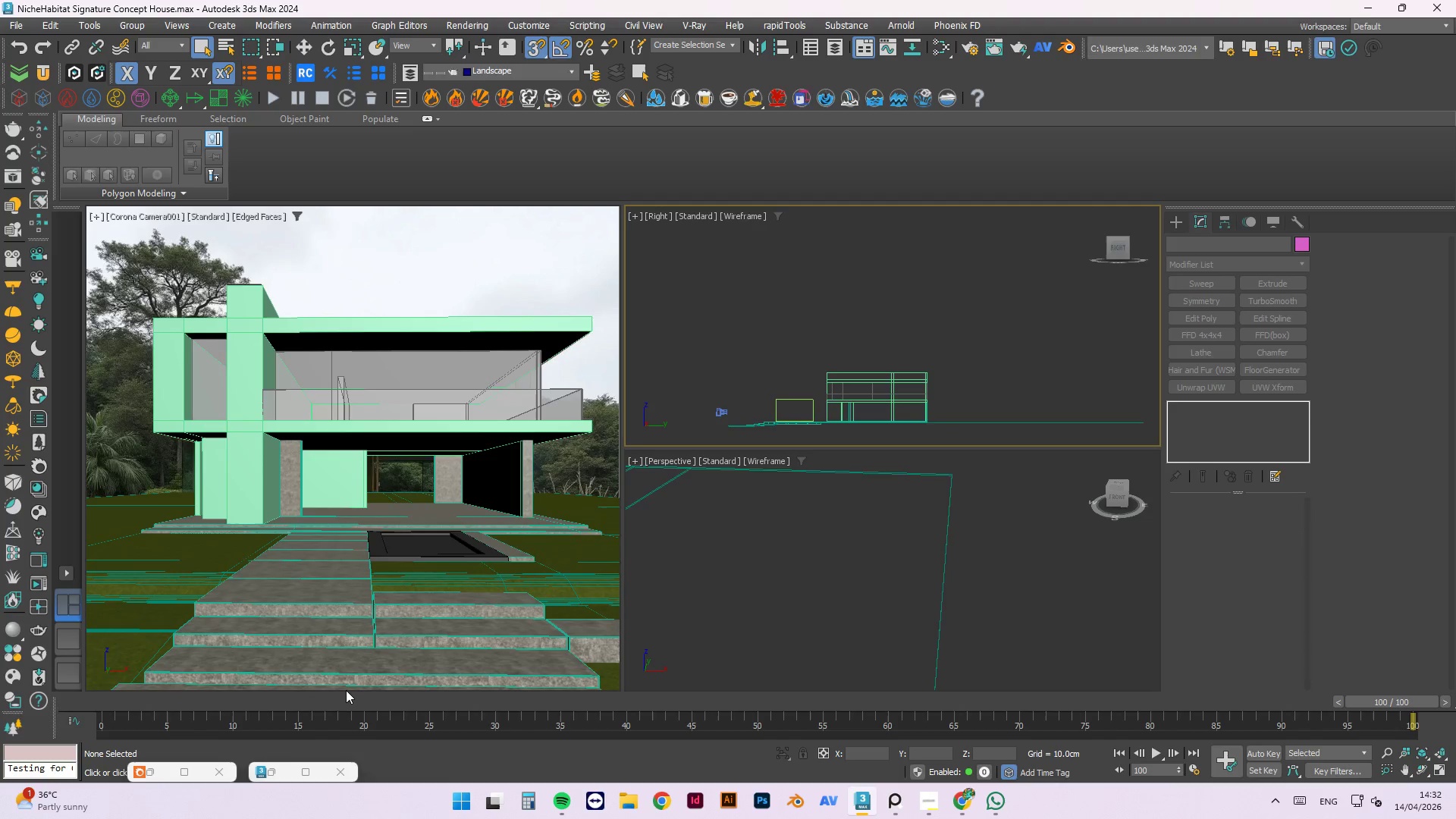 
wait(77.91)
 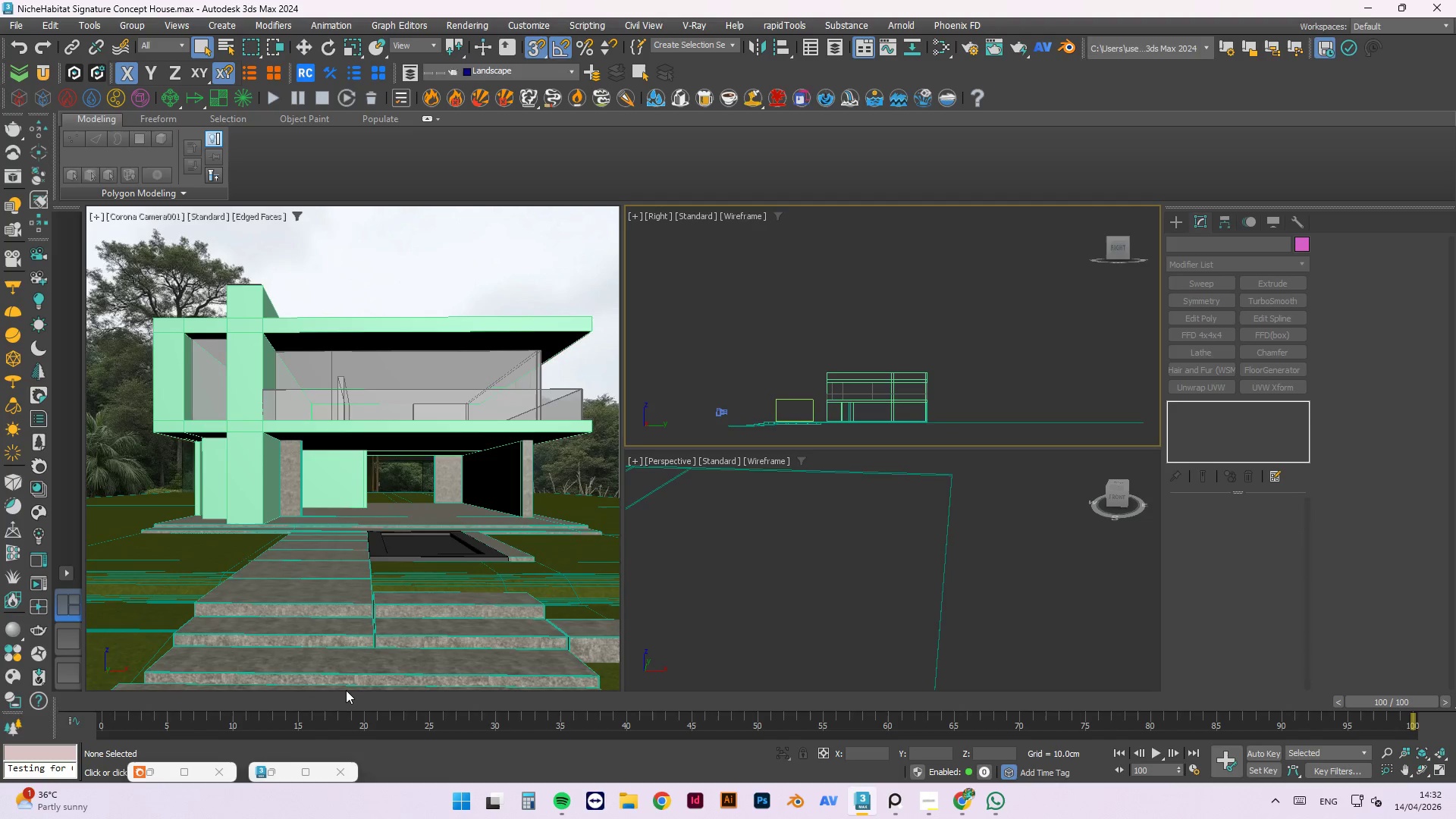 
left_click([770, 281])
 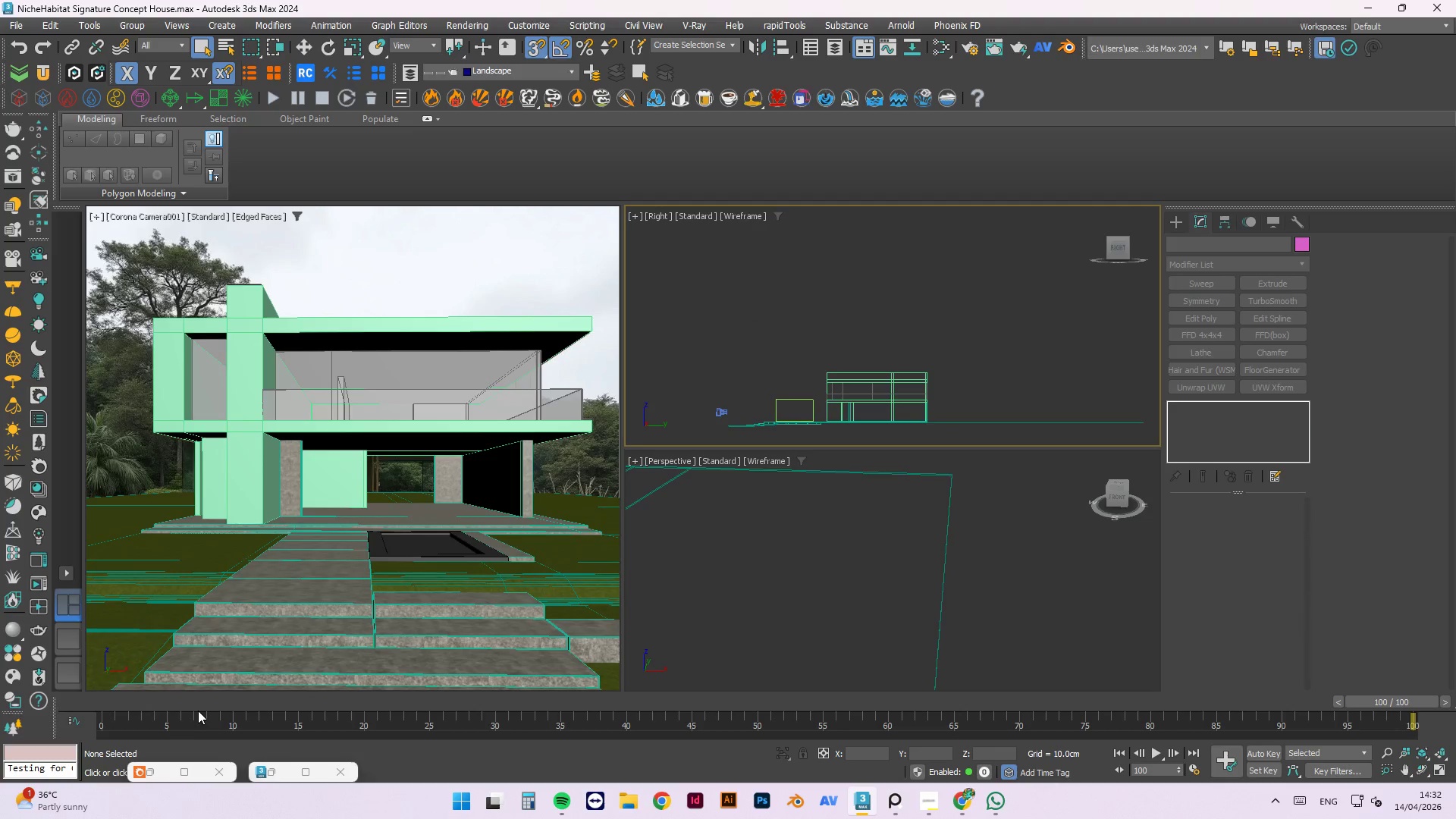 
wait(5.42)
 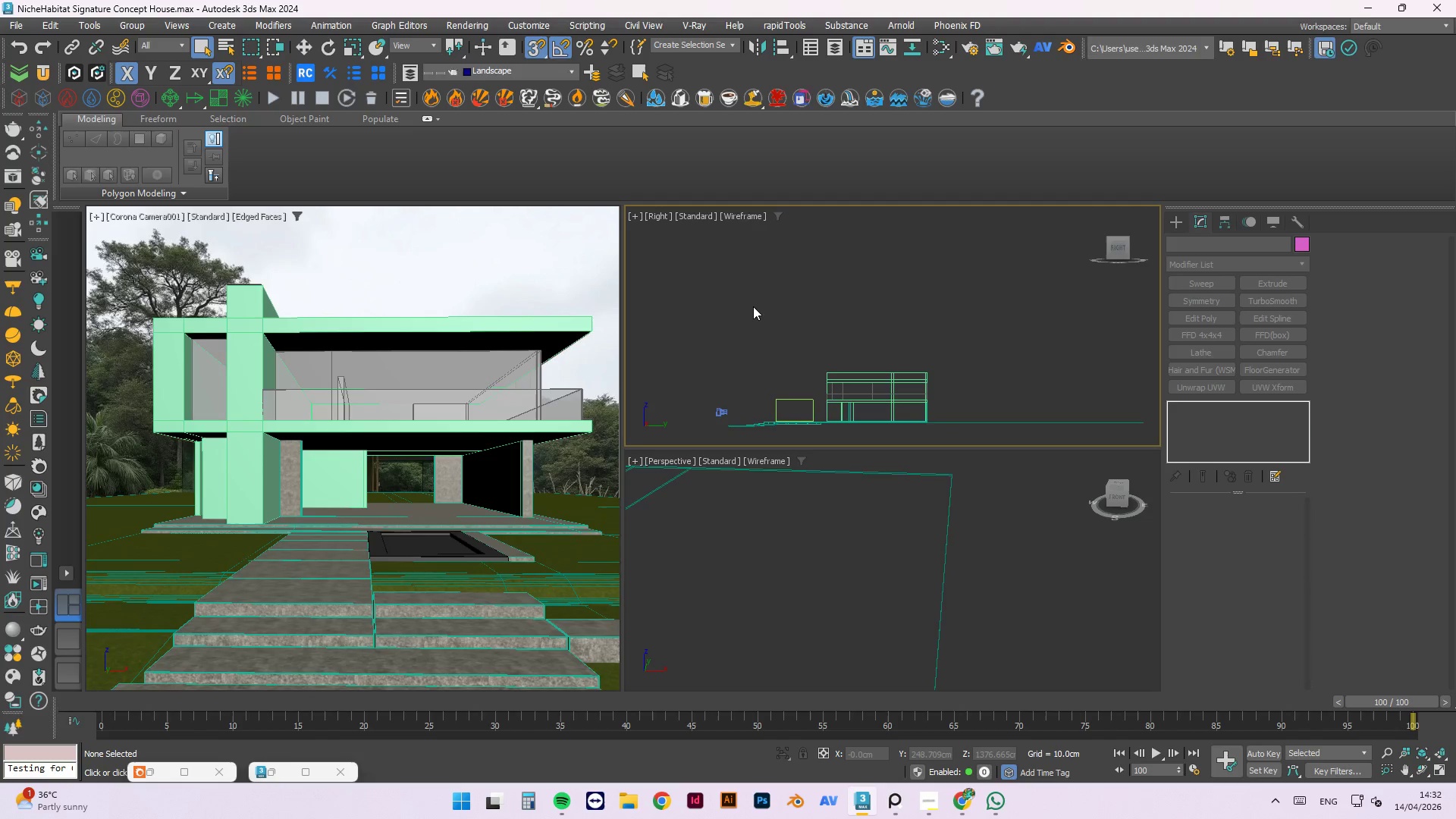 
left_click([783, 293])
 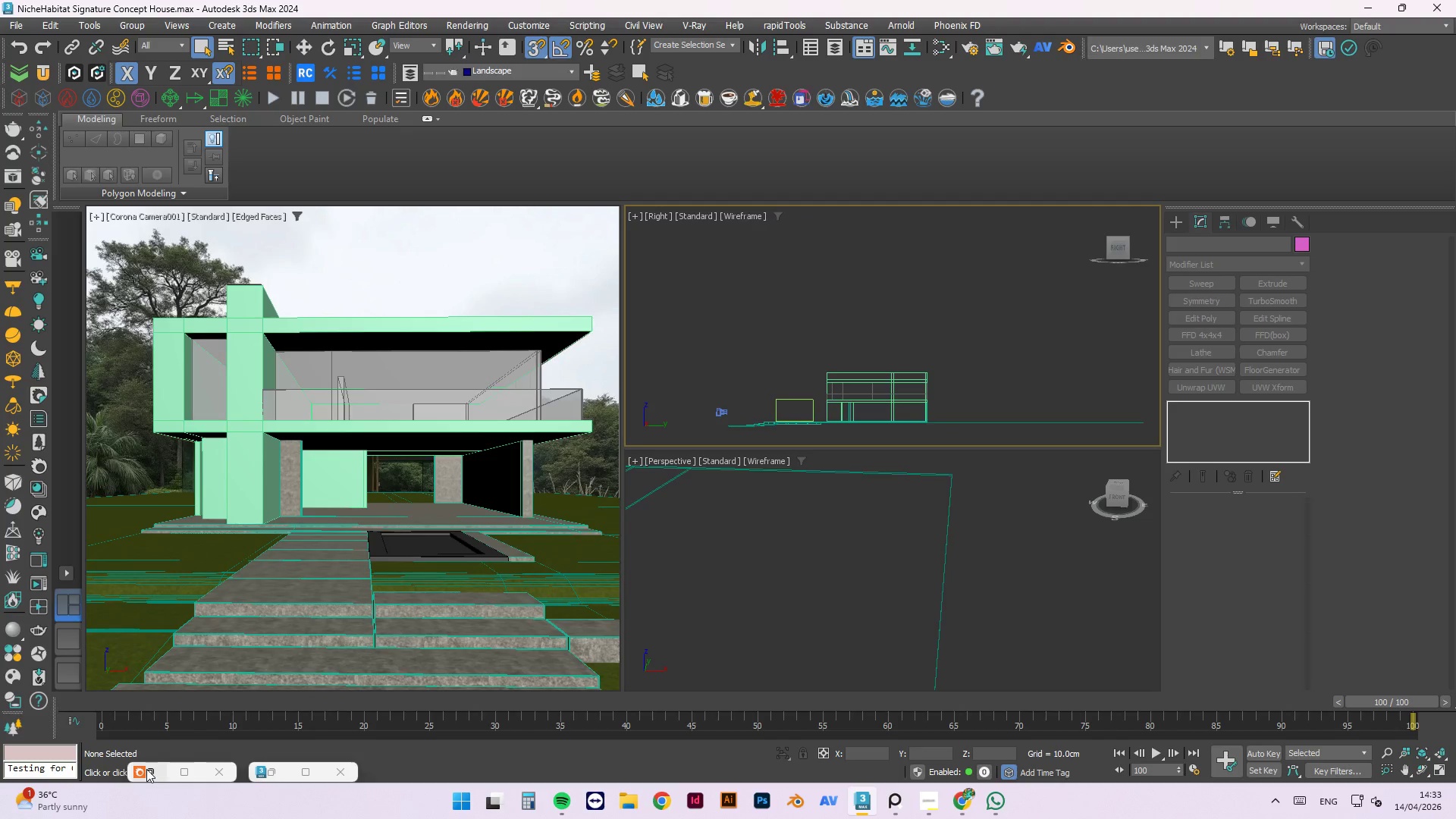 
key(VolumeUp)
 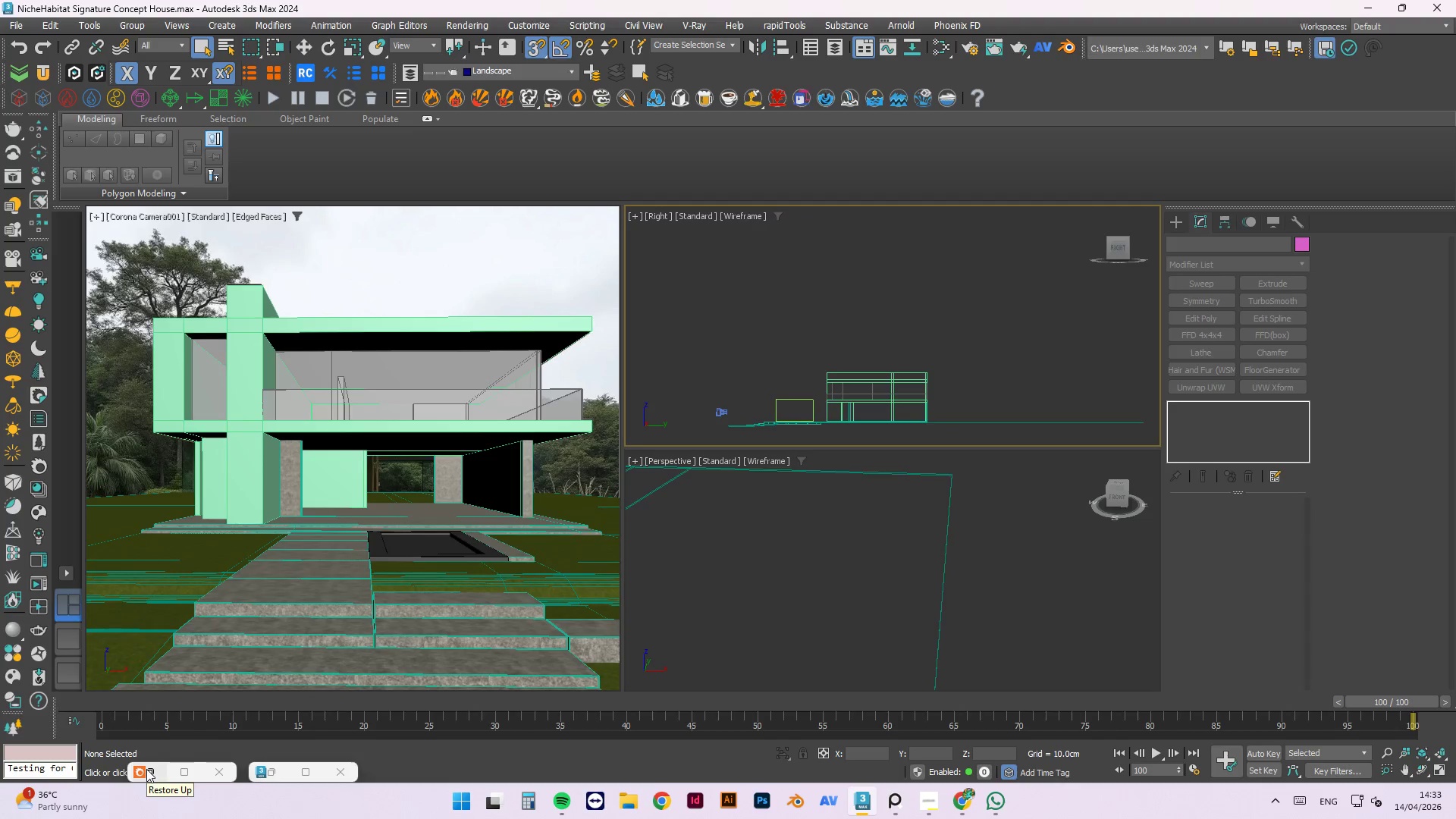 
key(VolumeUp)
 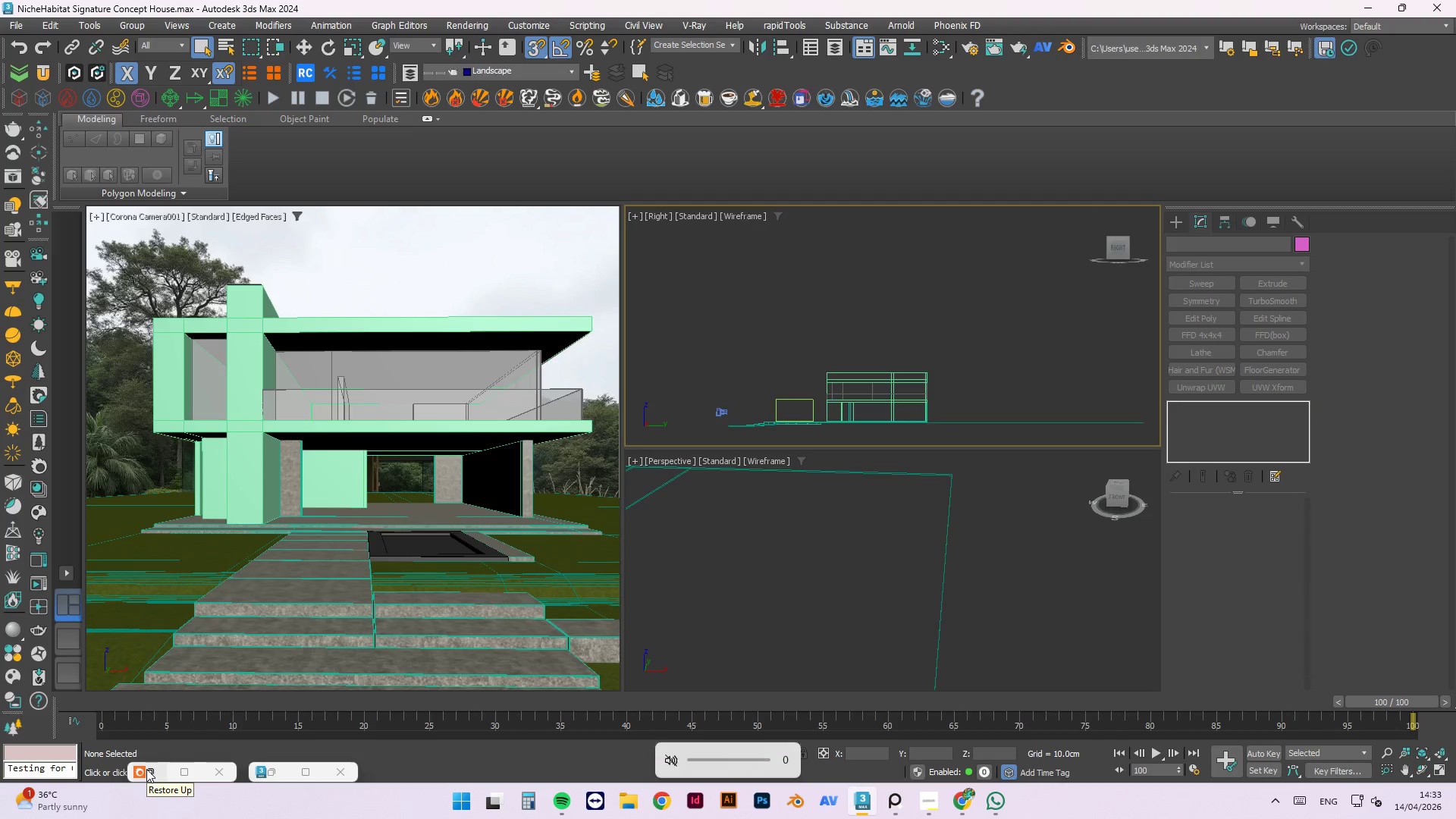 
key(VolumeUp)
 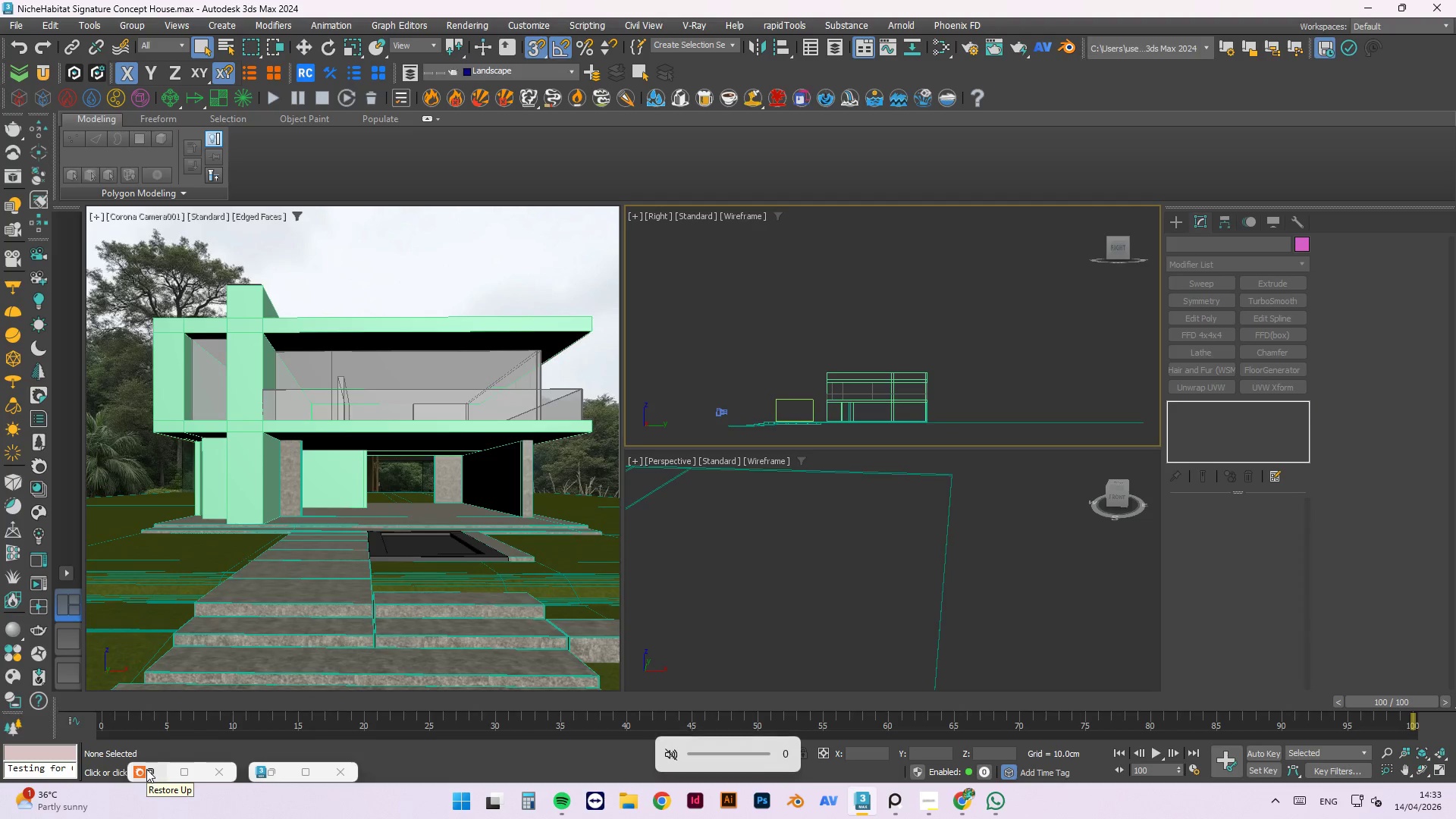 
key(VolumeUp)
 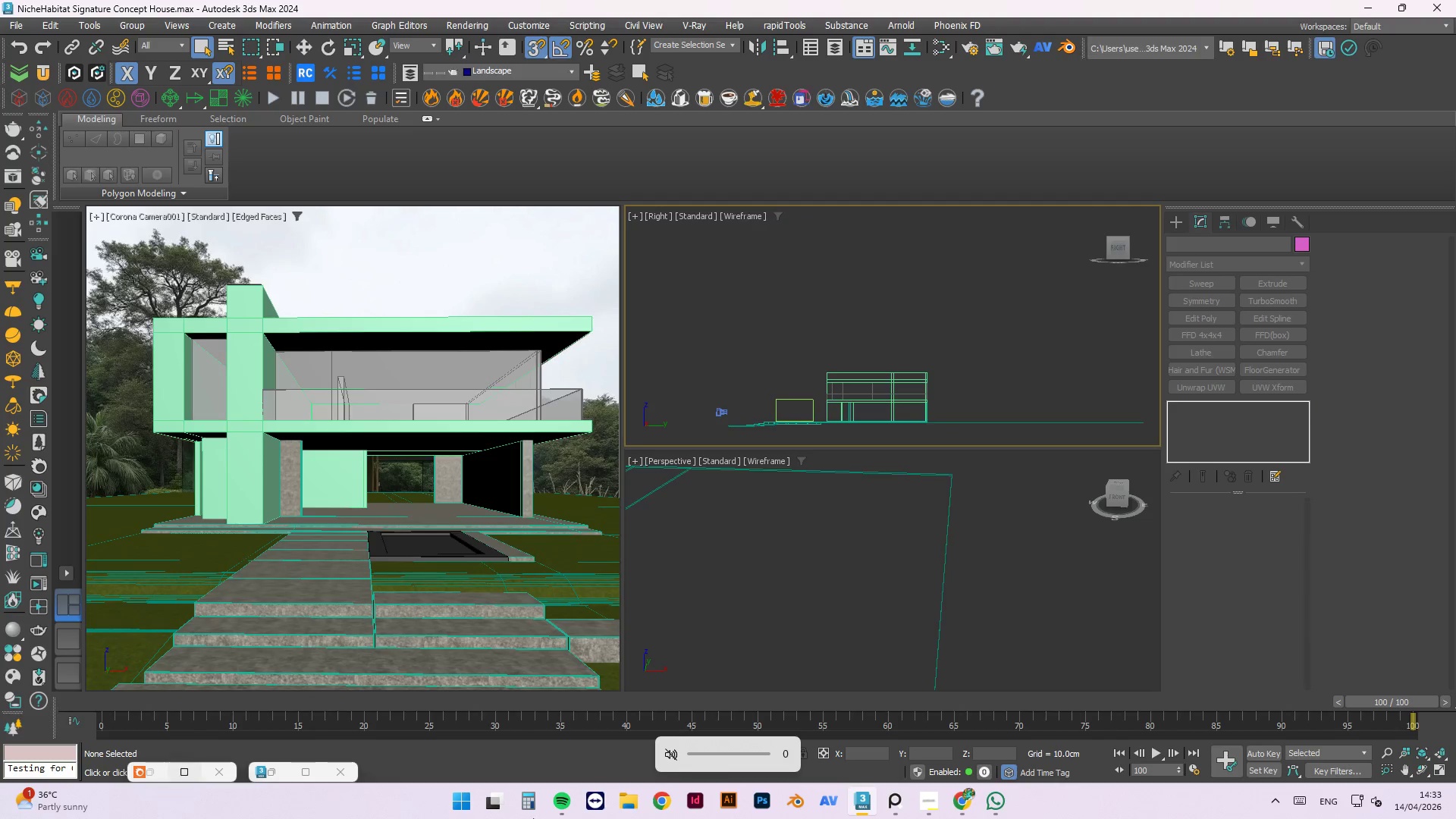 
key(VolumeUp)
 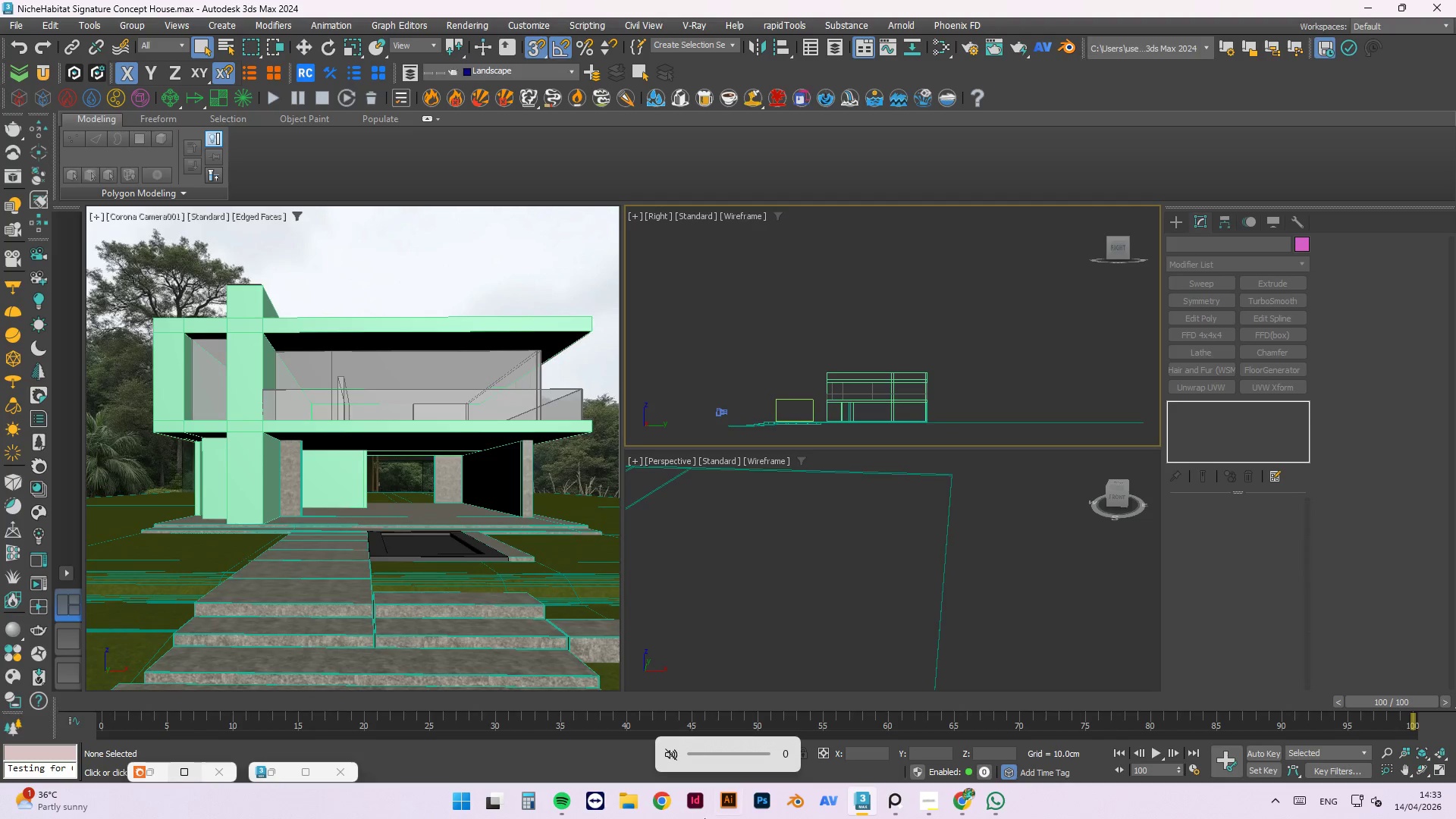 
key(VolumeUp)
 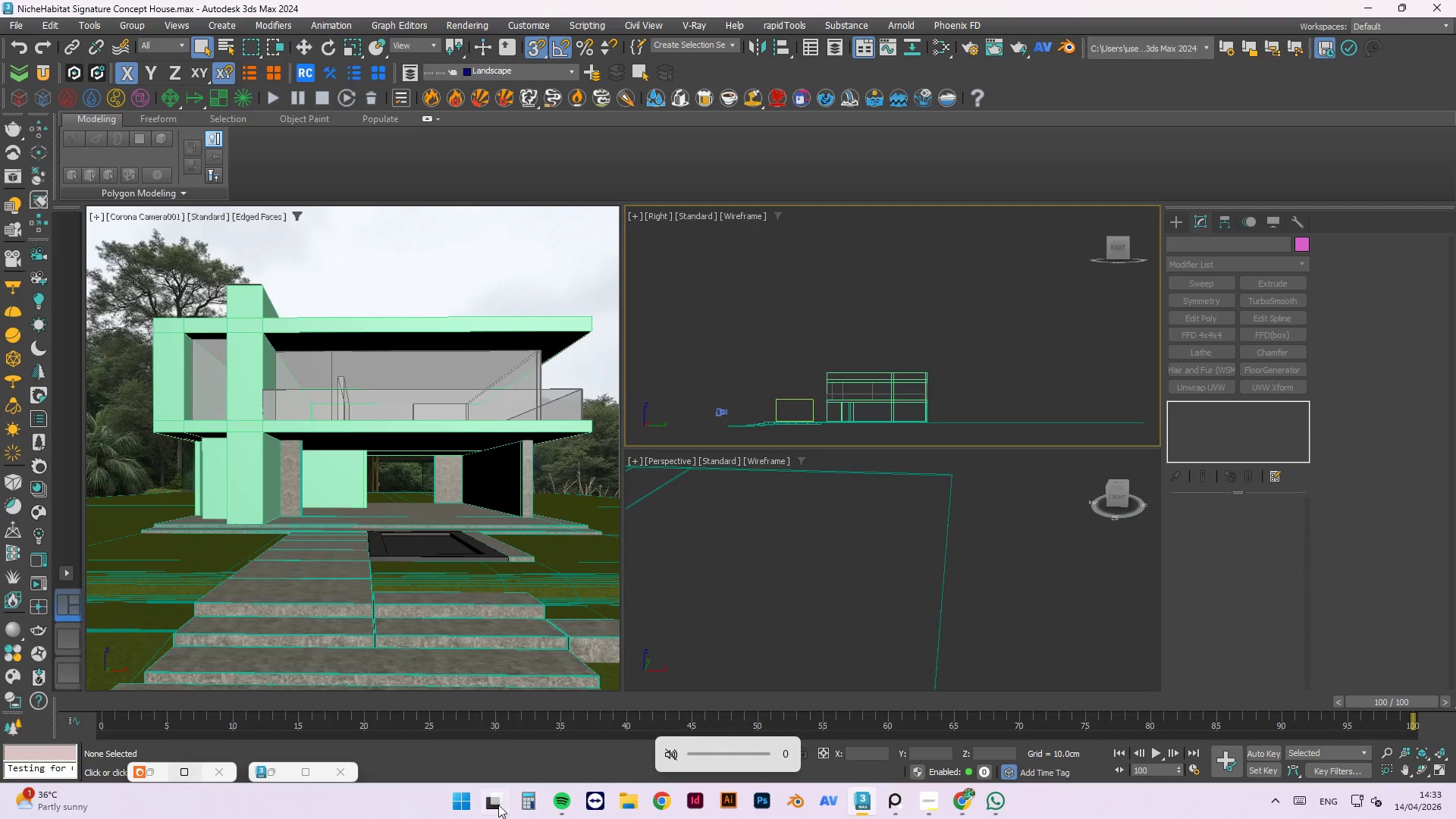 
key(VolumeUp)
 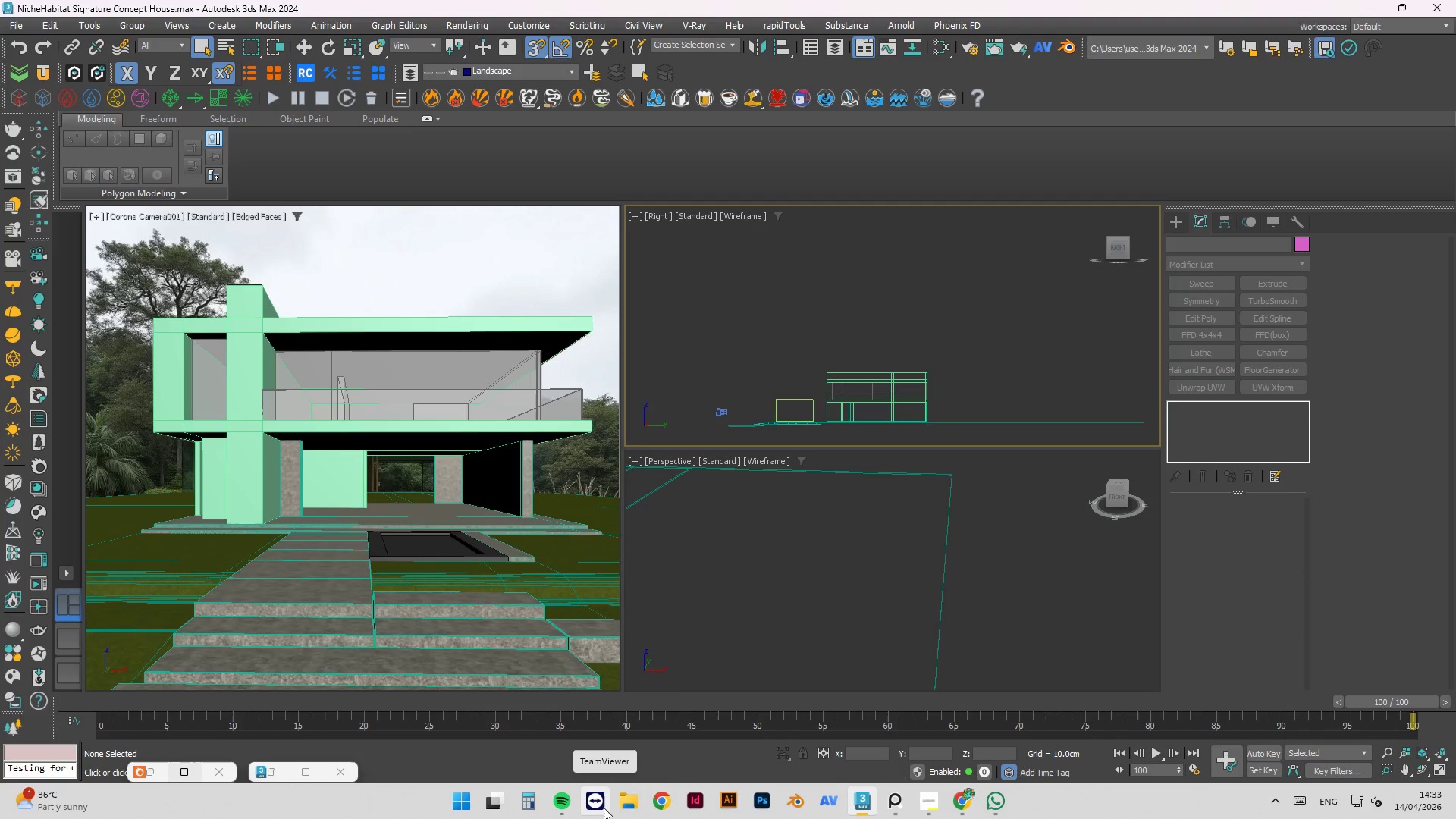 
wait(9.47)
 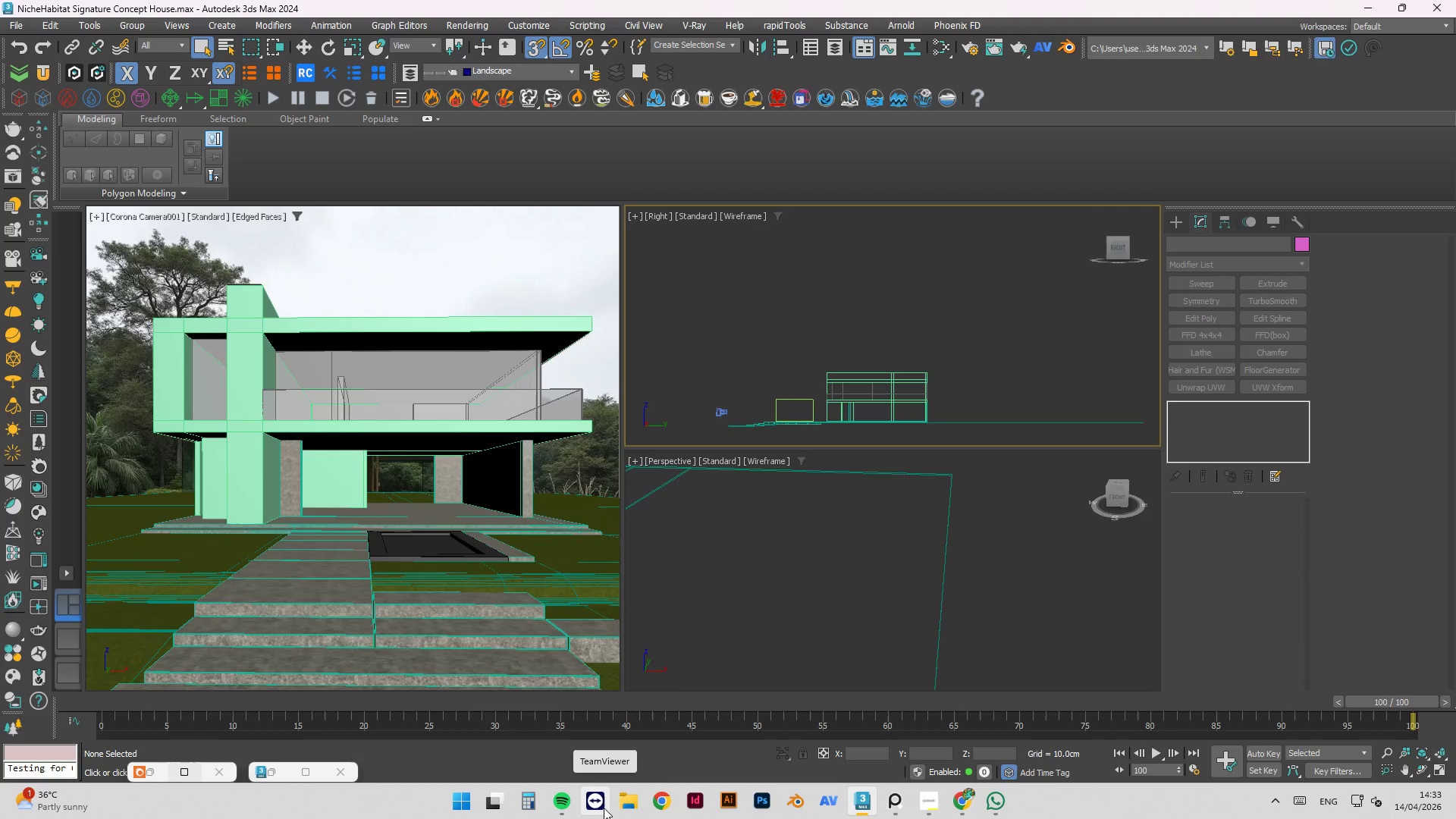 
mouse_move([681, 814])
 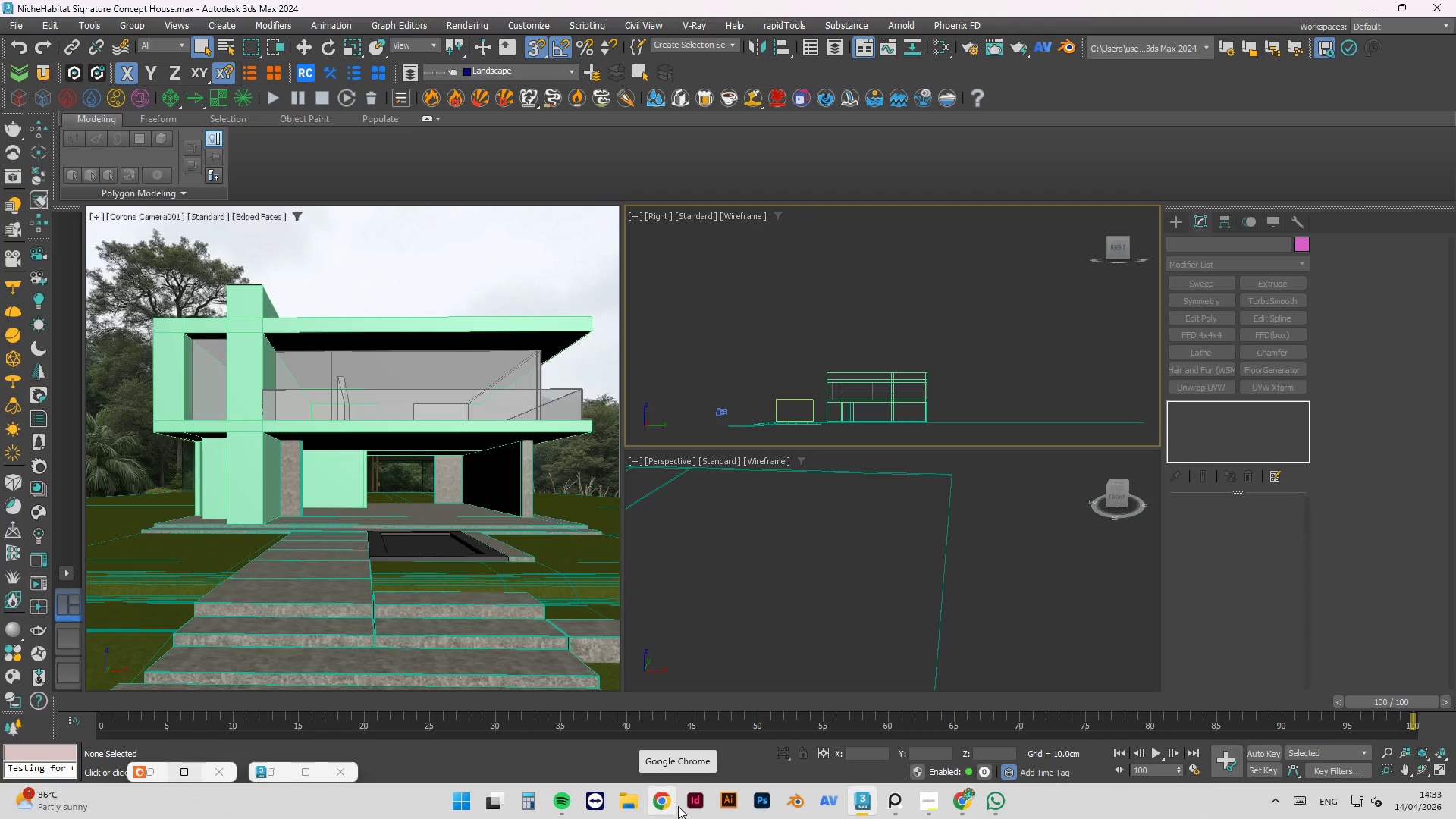 
mouse_move([698, 803])
 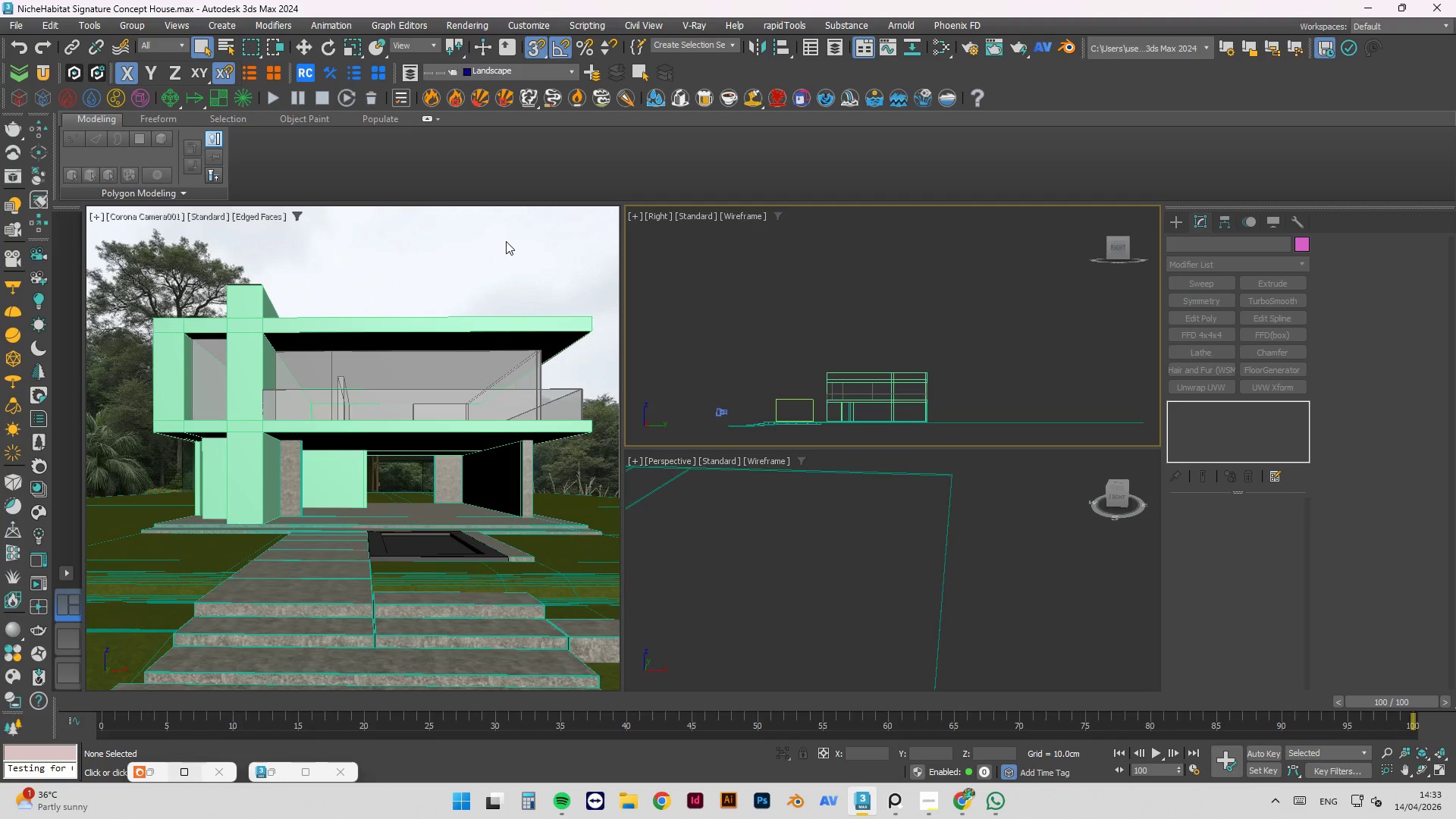 
key(Space)
 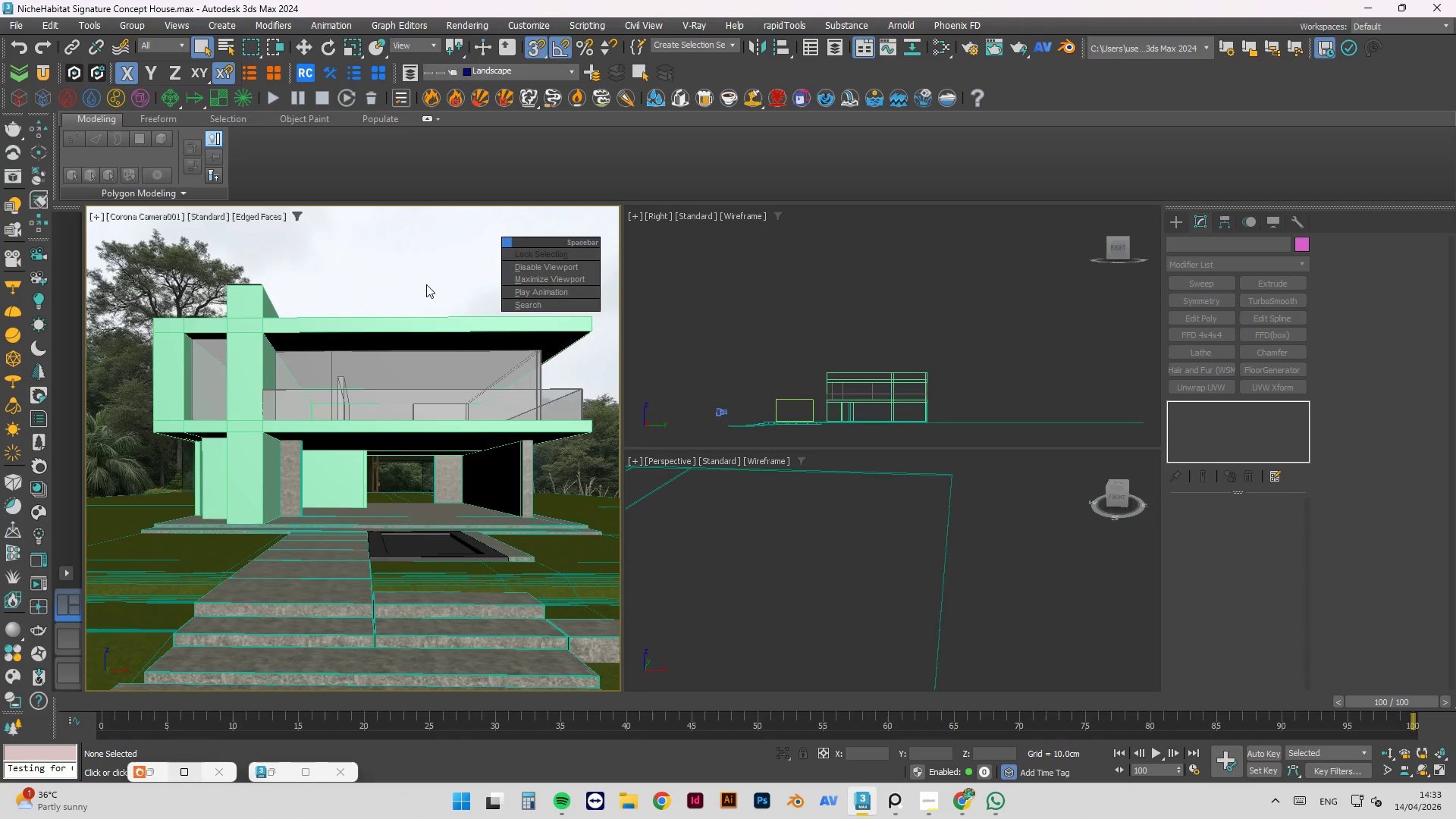 
left_click([430, 238])
 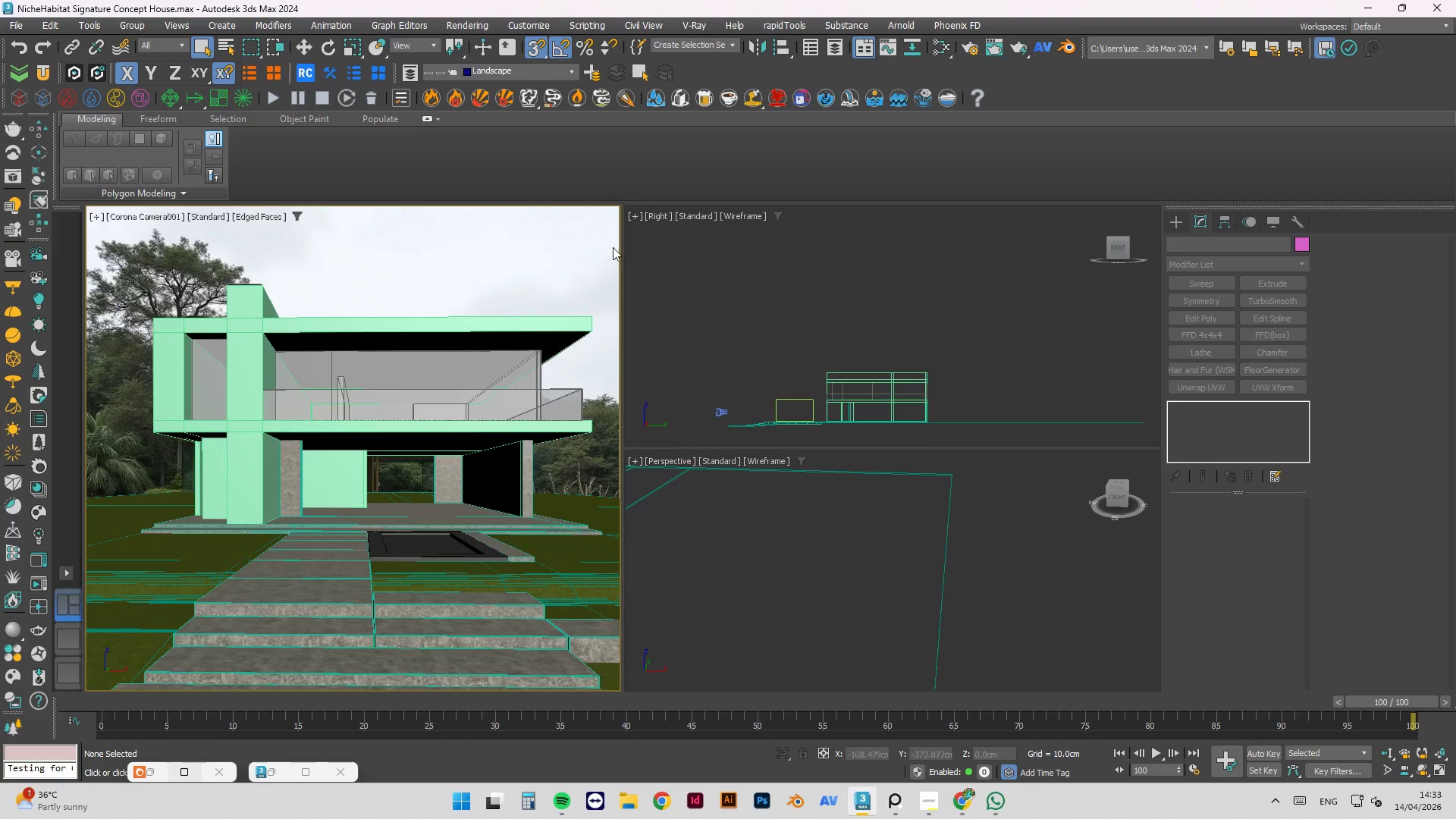 
left_click([695, 247])
 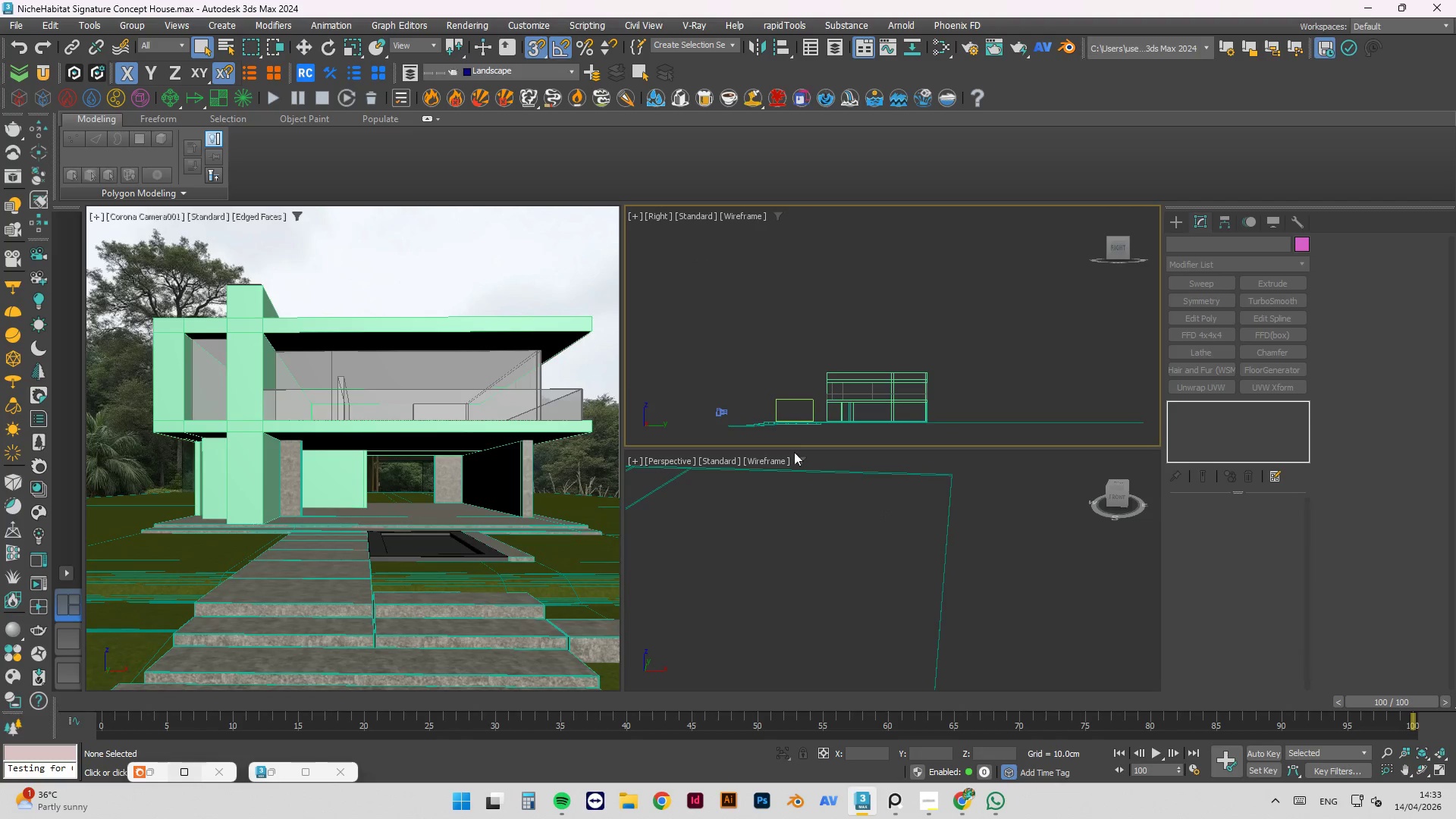 
hold_key(key=AltLeft, duration=1.12)
 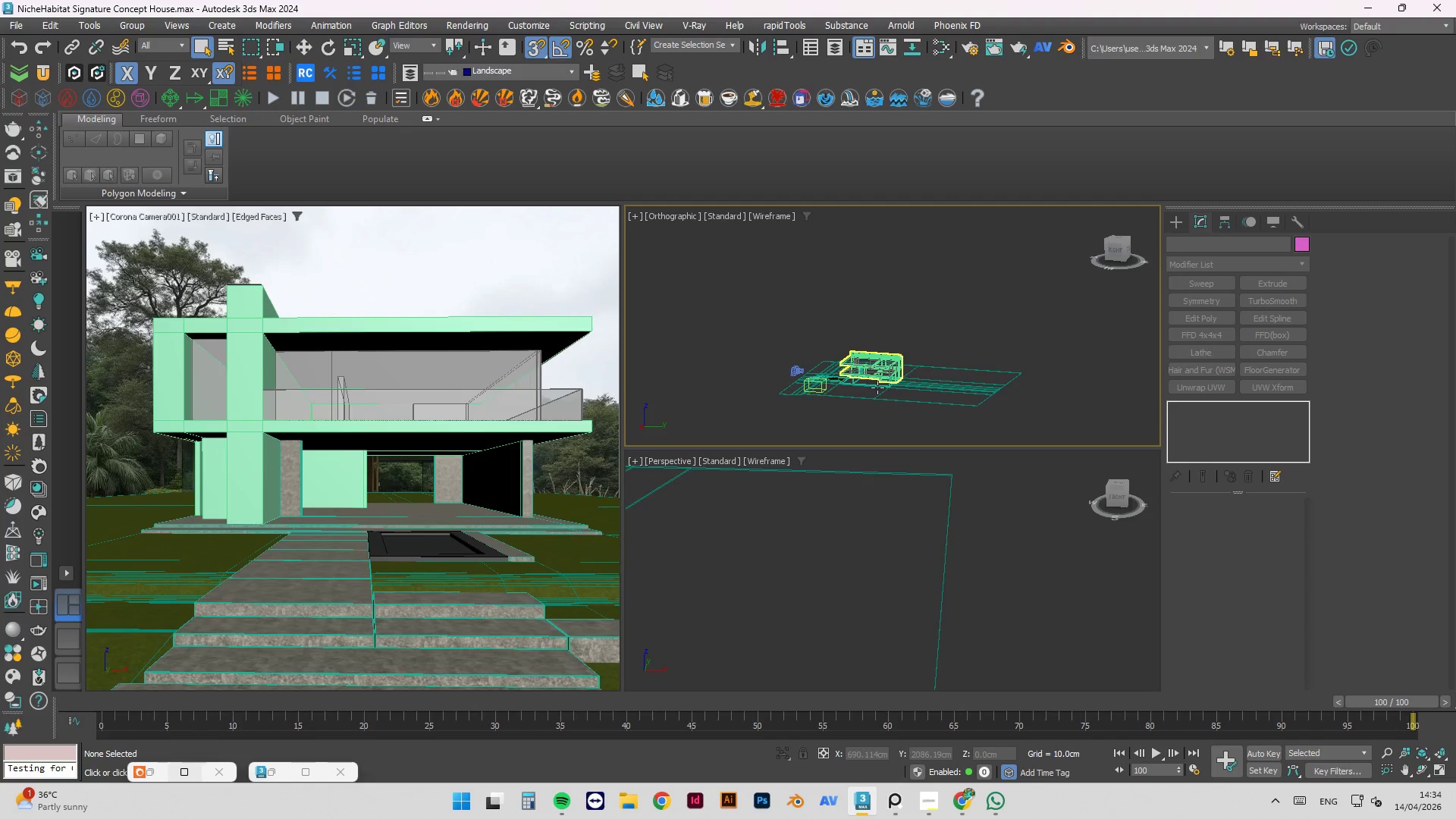 
scroll: coordinate [788, 394], scroll_direction: down, amount: 2.0
 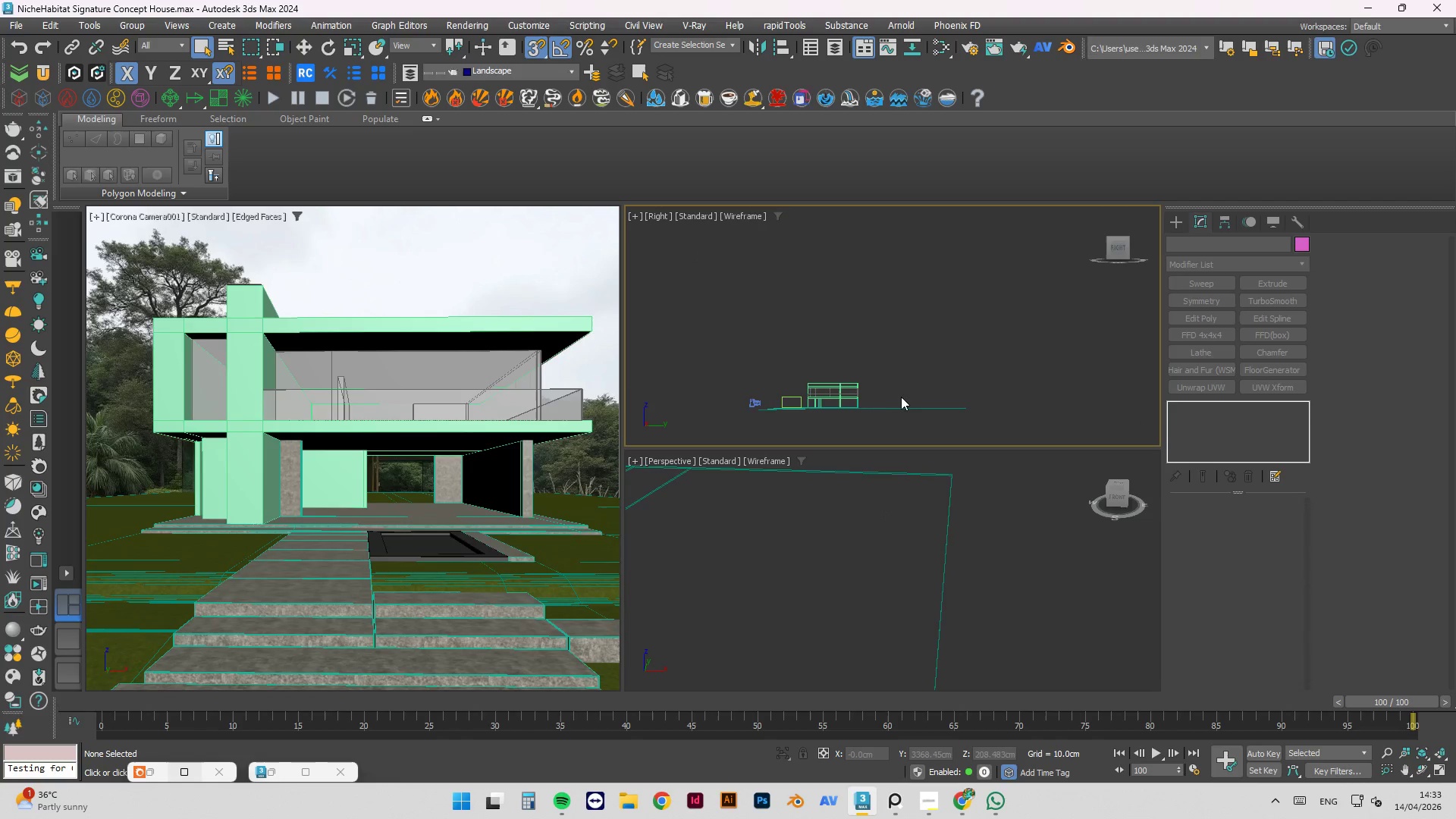 
wait(58.89)
 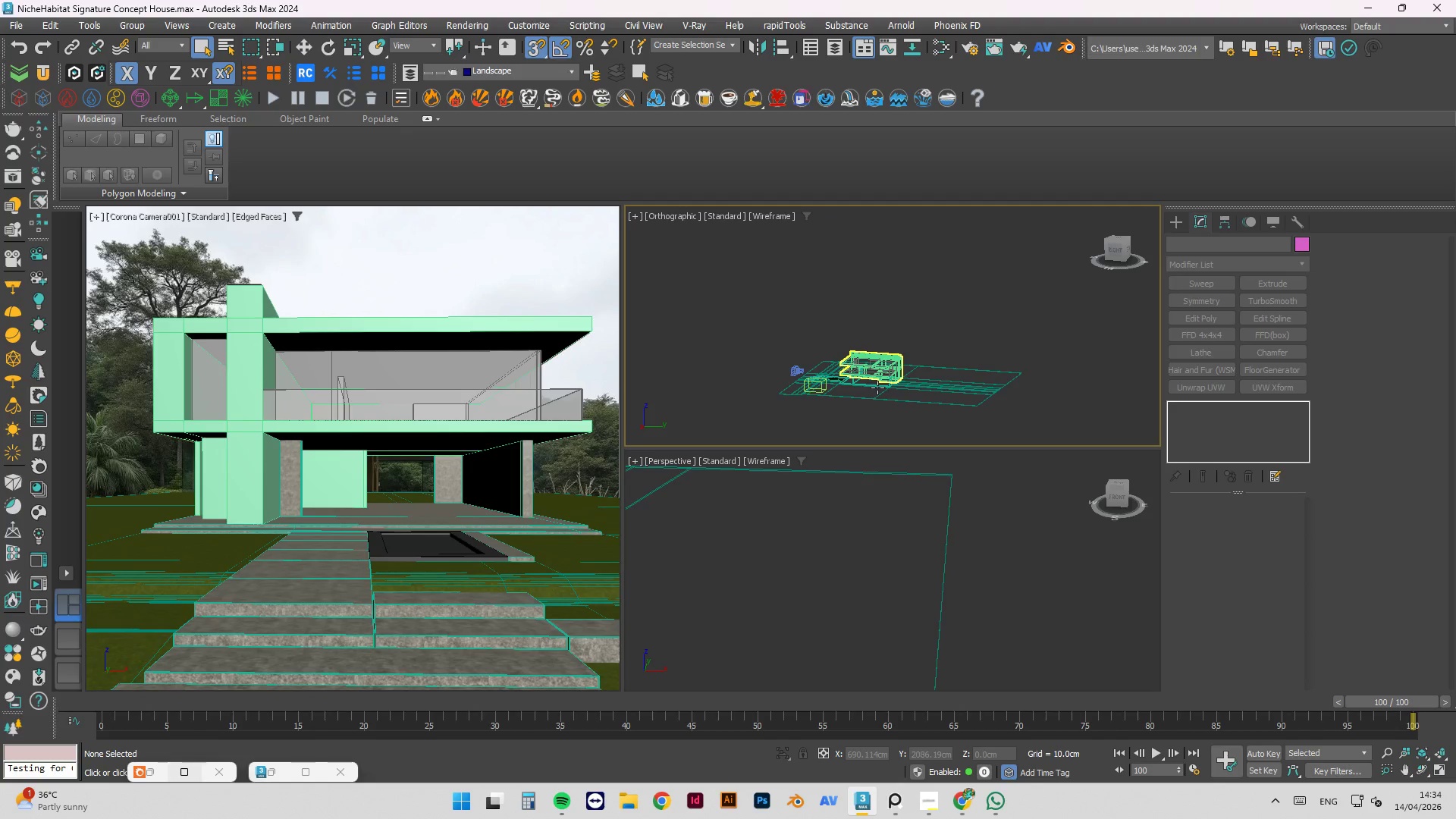 
left_click([146, 774])
 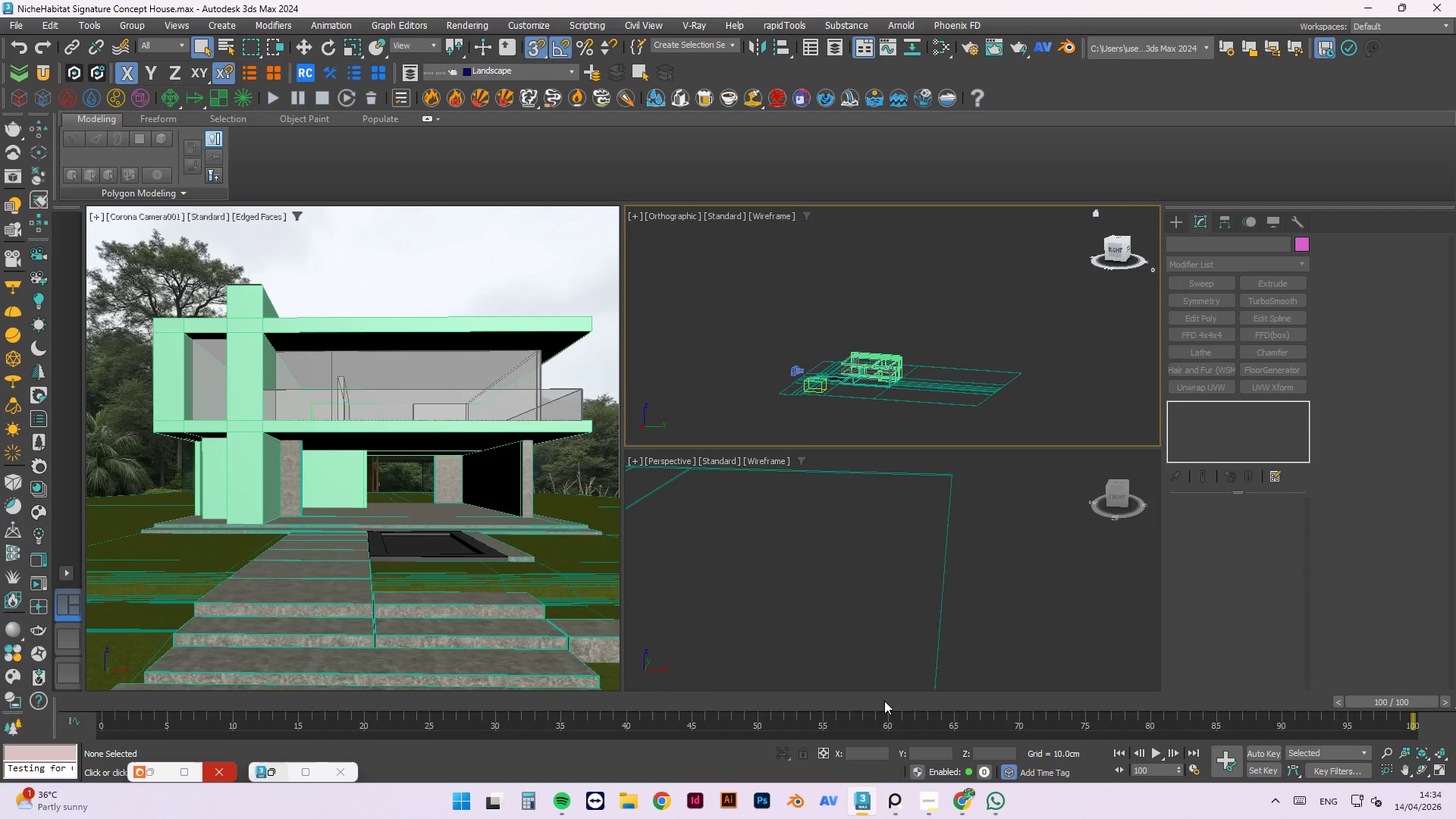 
left_click([878, 602])
 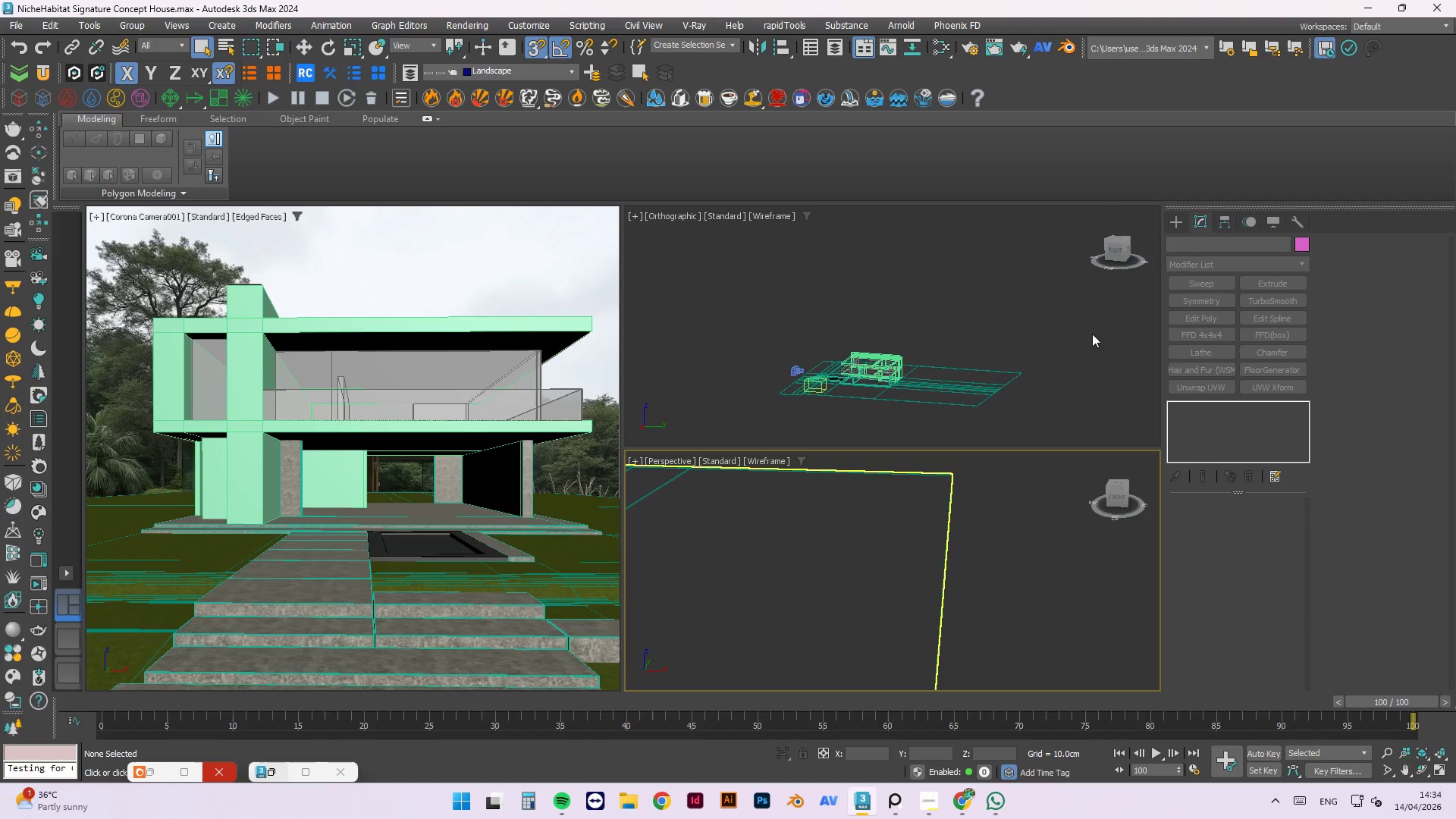 
left_click([867, 305])
 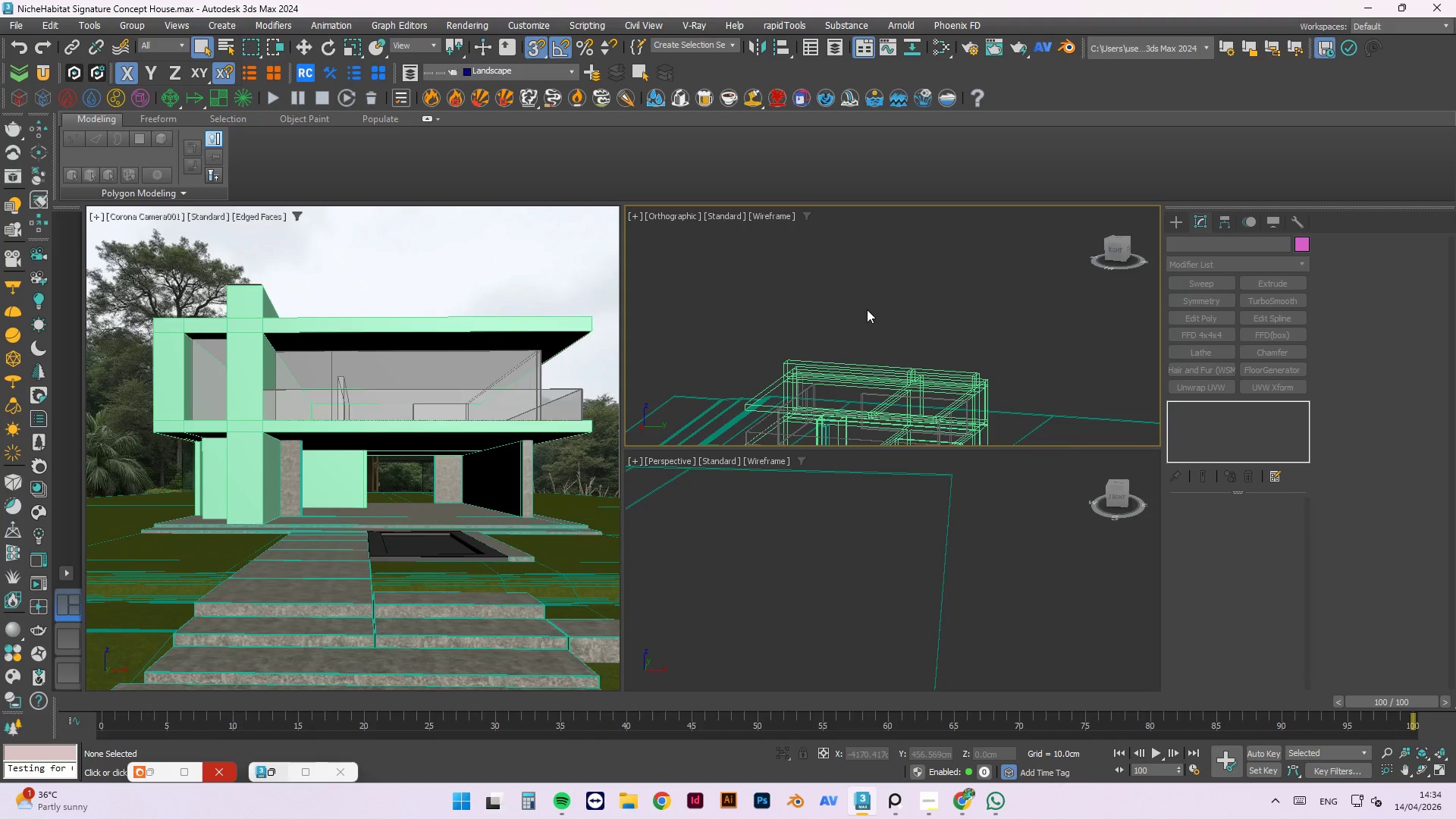 
scroll: coordinate [861, 314], scroll_direction: up, amount: 4.0
 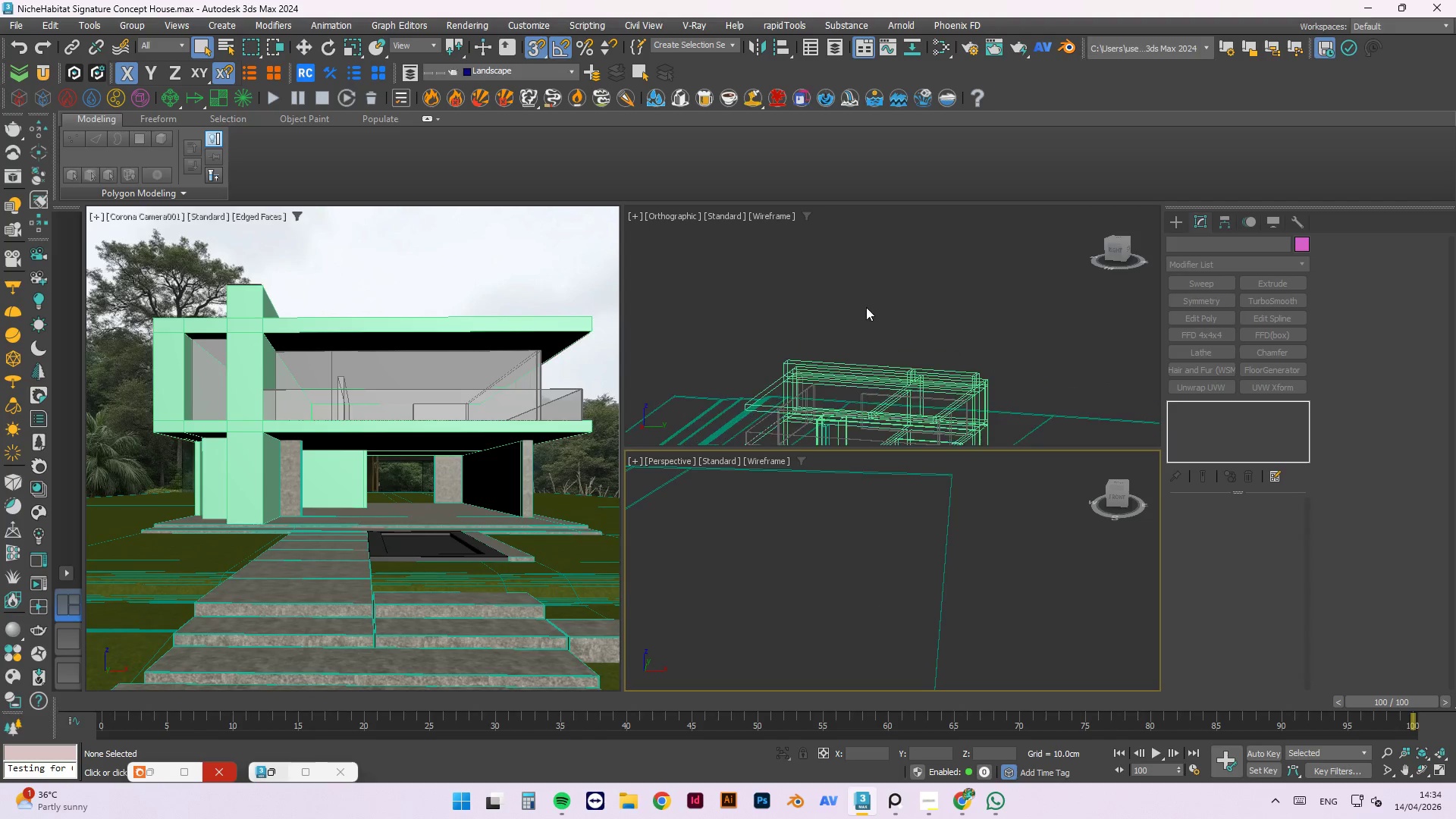 
key(F3)
 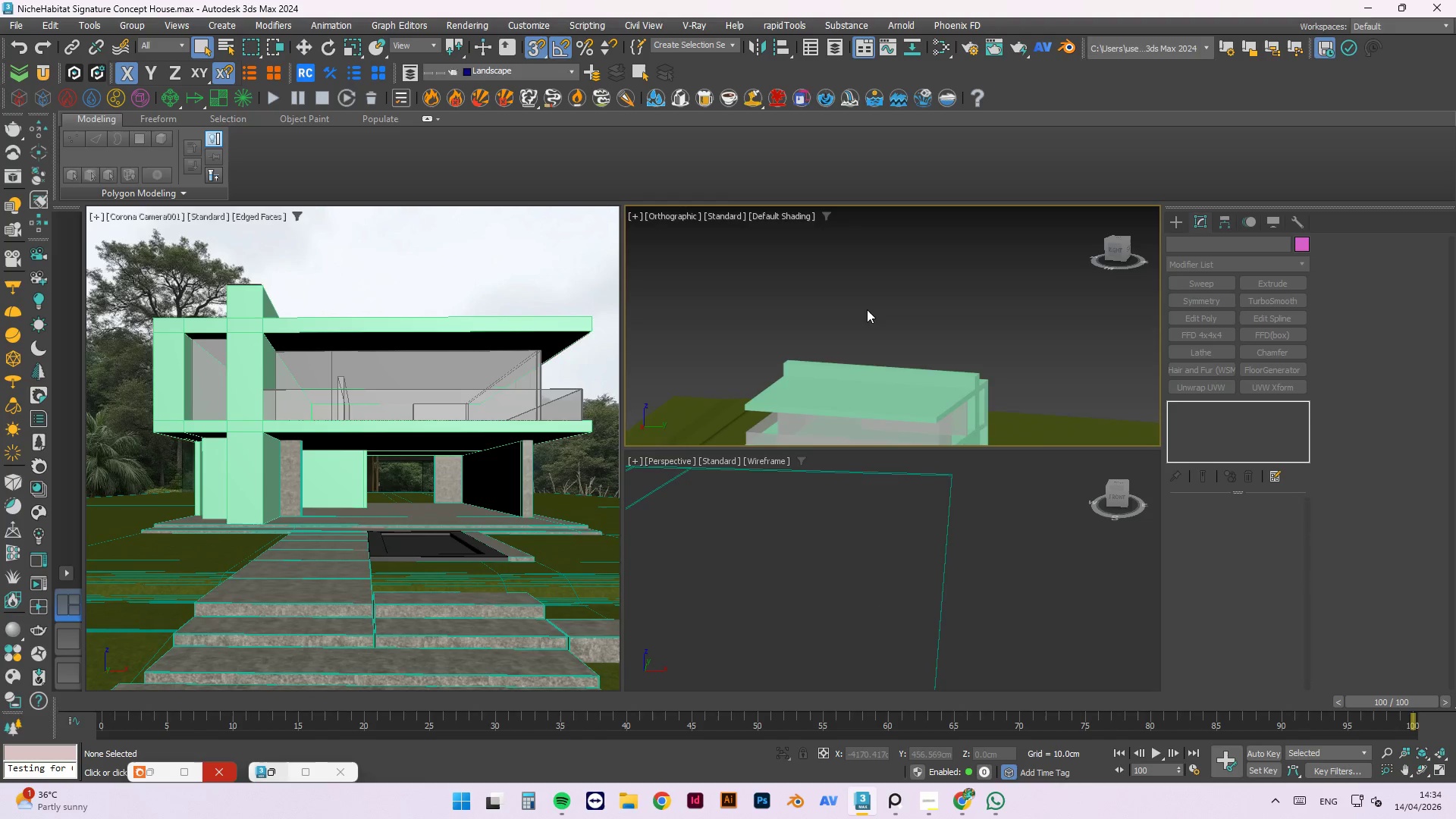 
key(F3)
 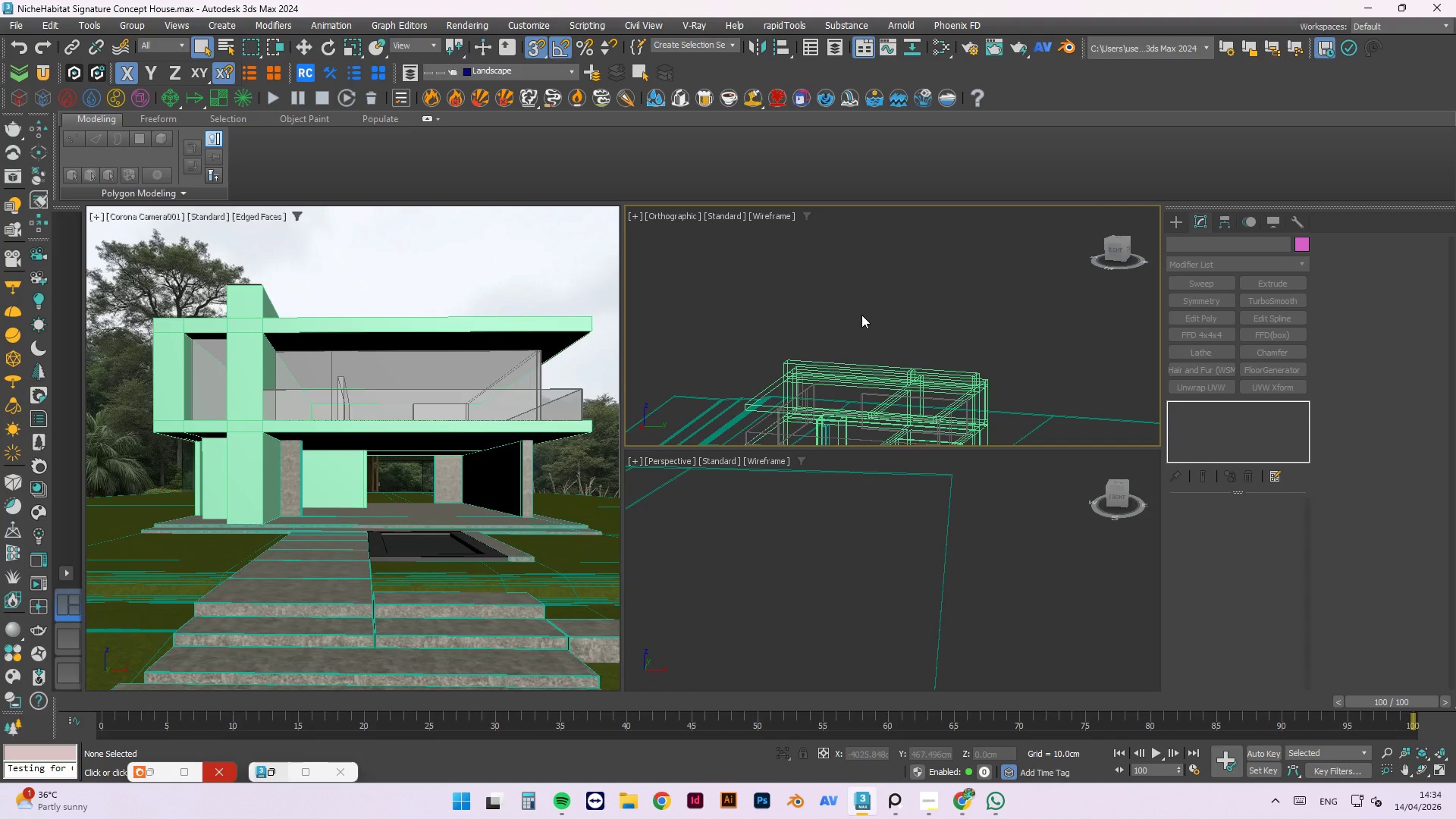 
wait(10.78)
 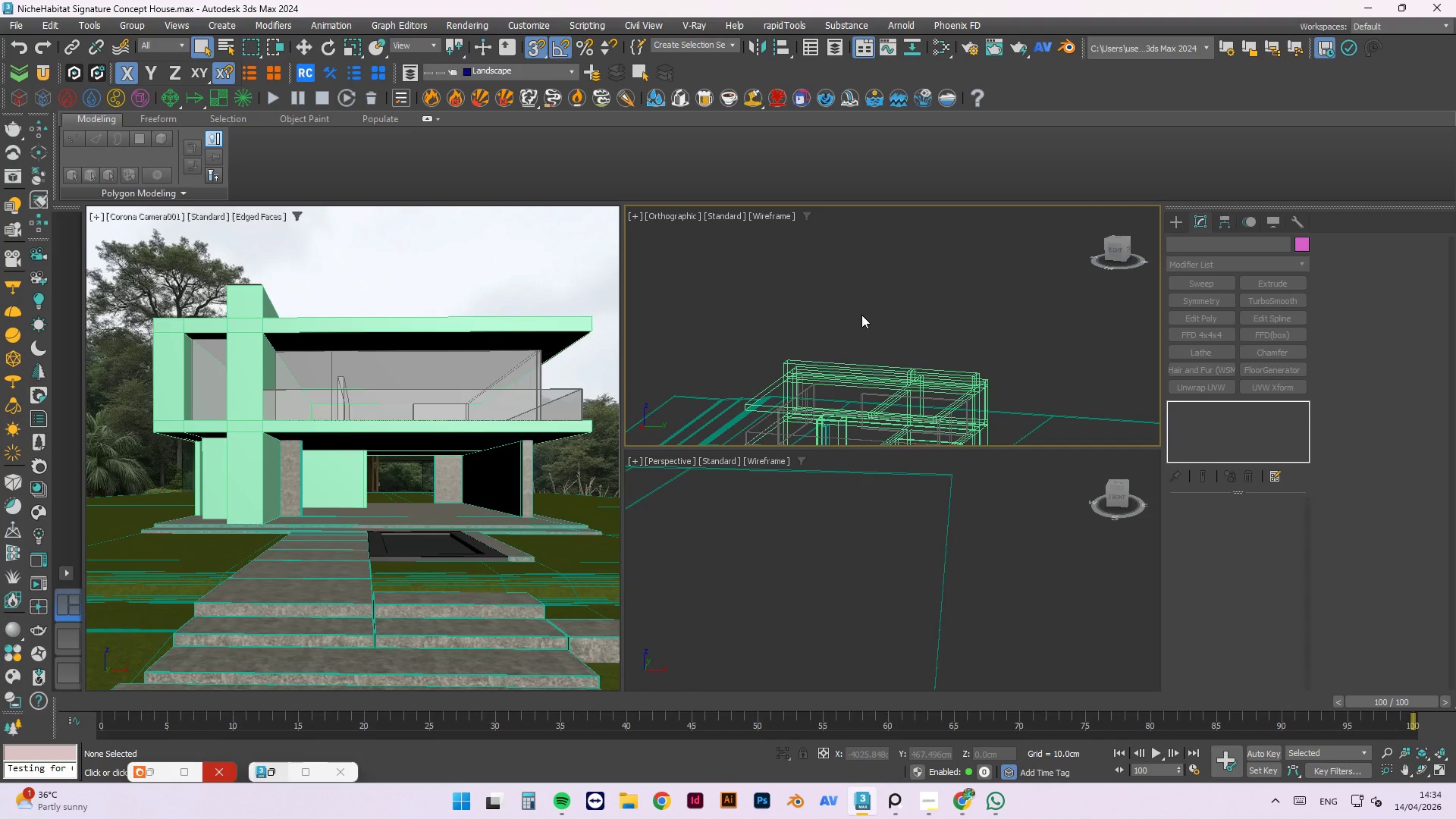 
scroll: coordinate [764, 310], scroll_direction: down, amount: 4.0
 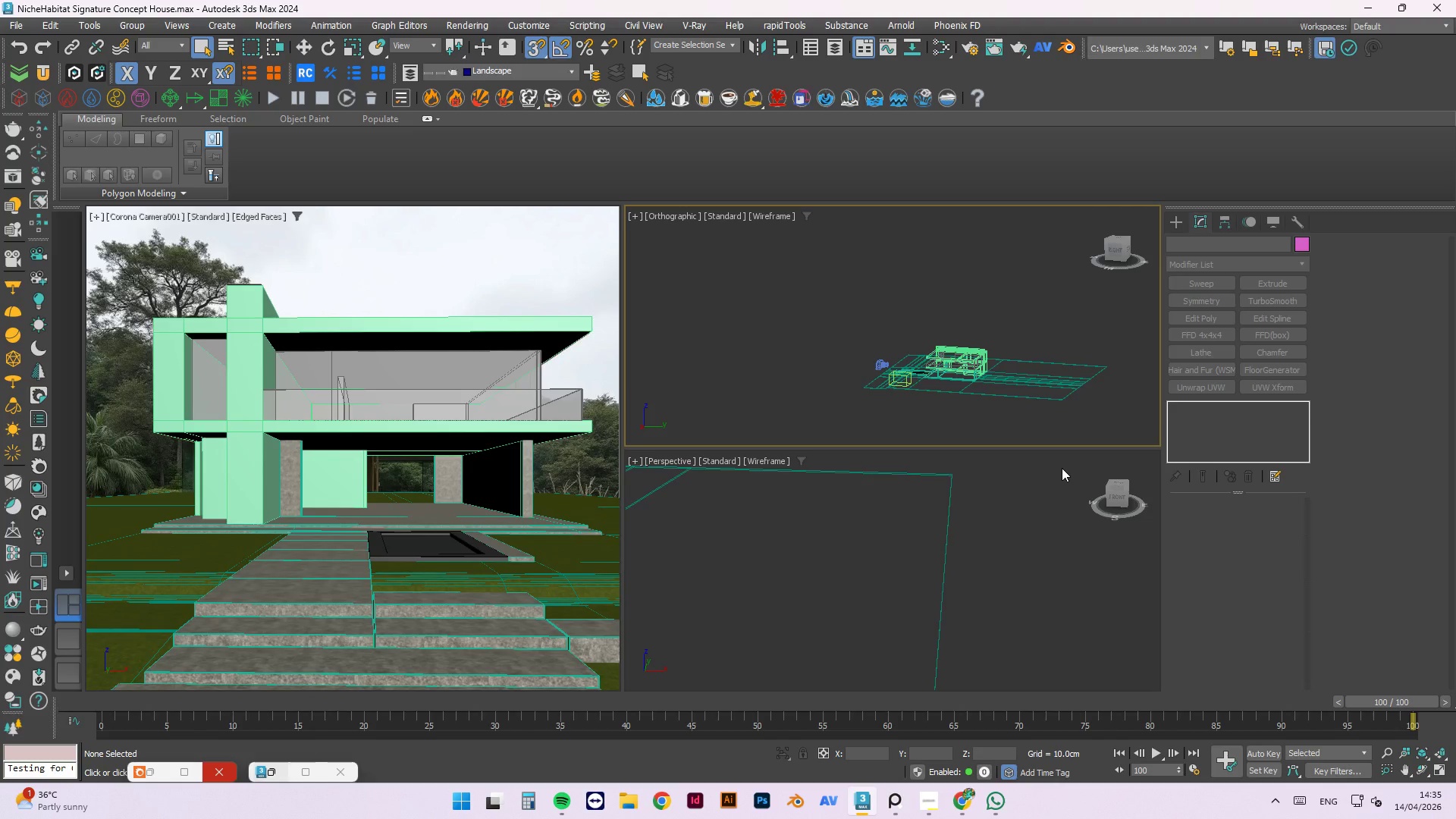 
wait(36.45)
 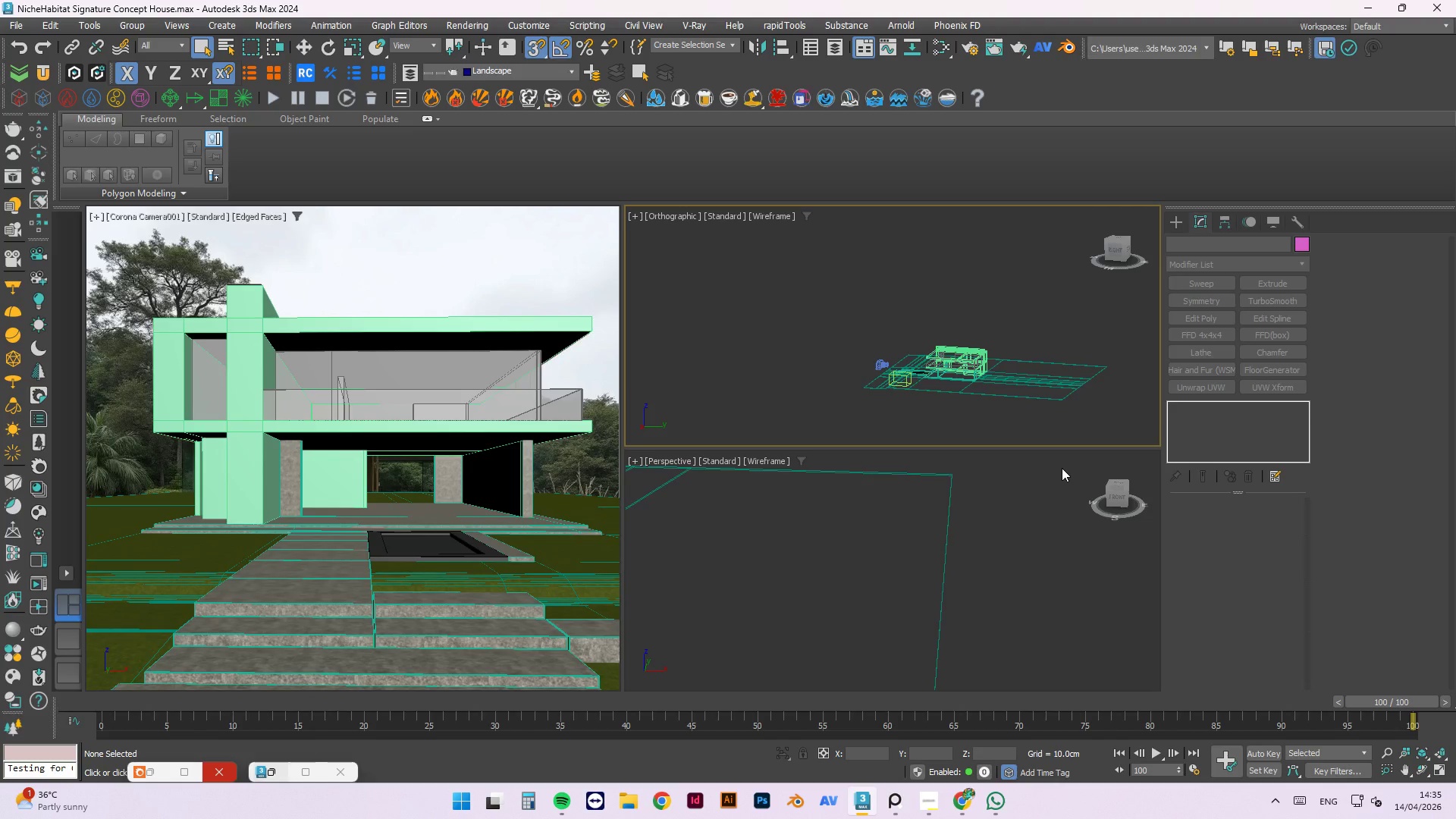 
scroll: coordinate [856, 558], scroll_direction: down, amount: 8.0
 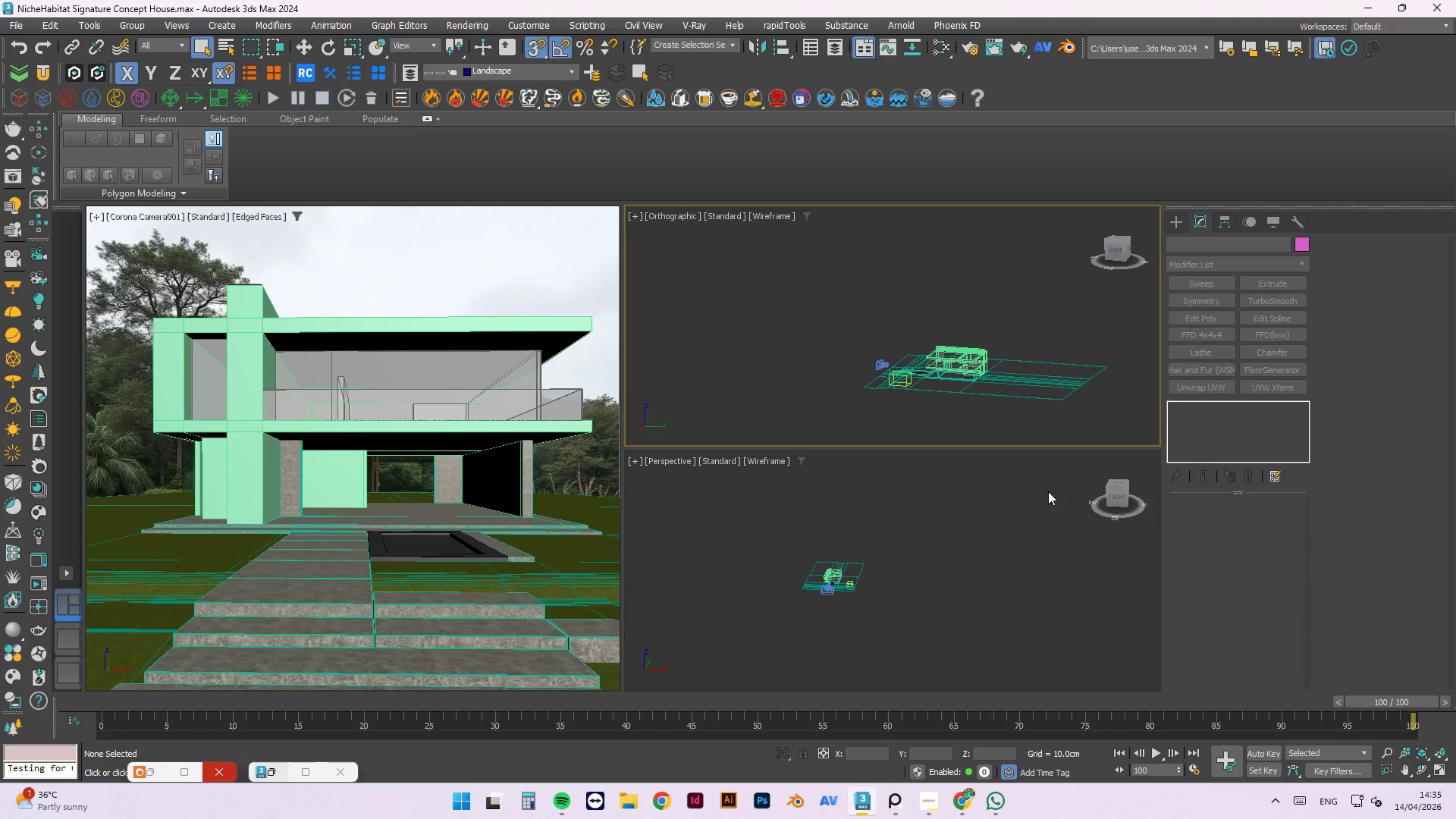 
left_click([1034, 497])
 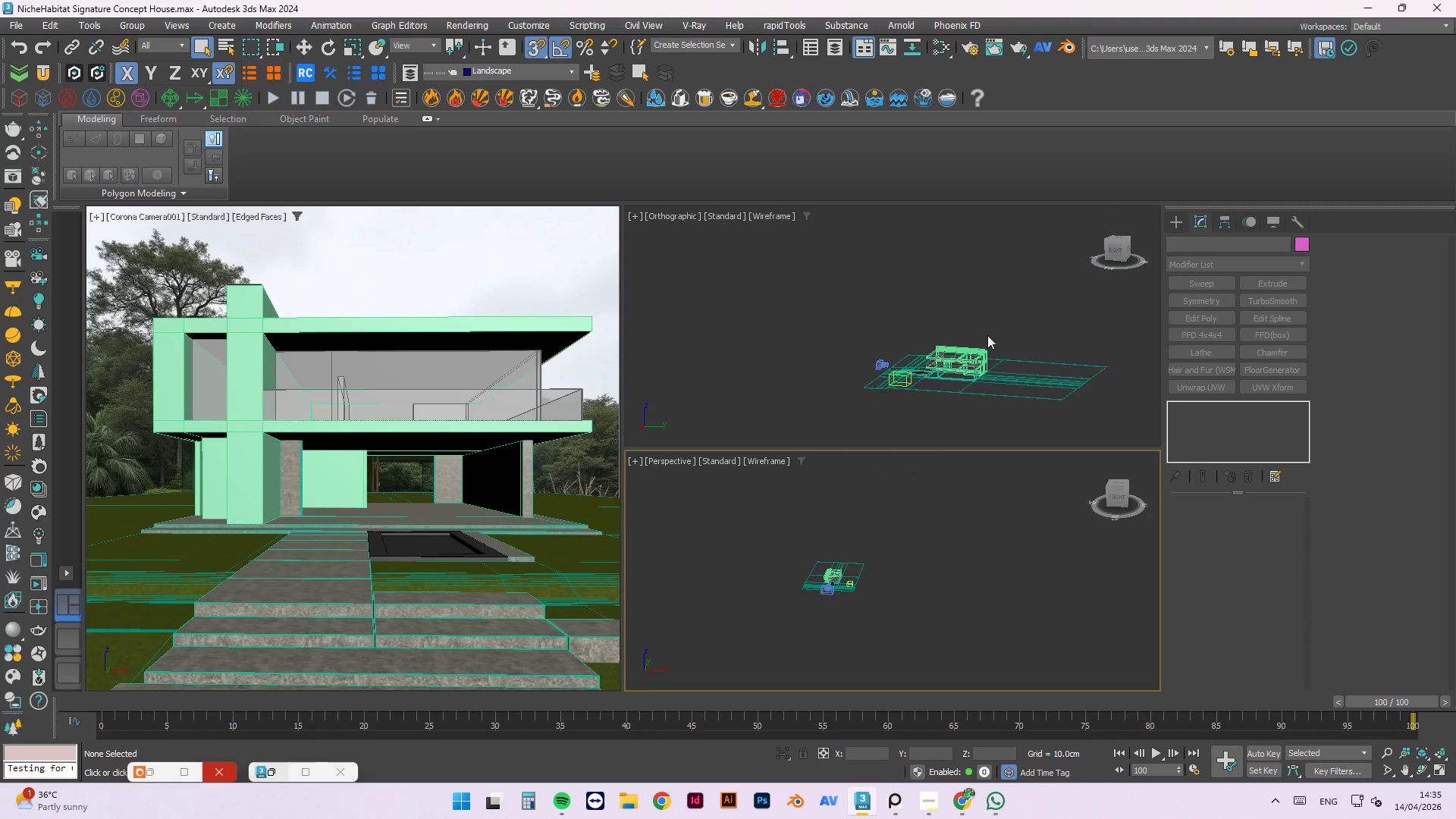 
left_click_drag(start_coordinate=[986, 283], to_coordinate=[986, 289])
 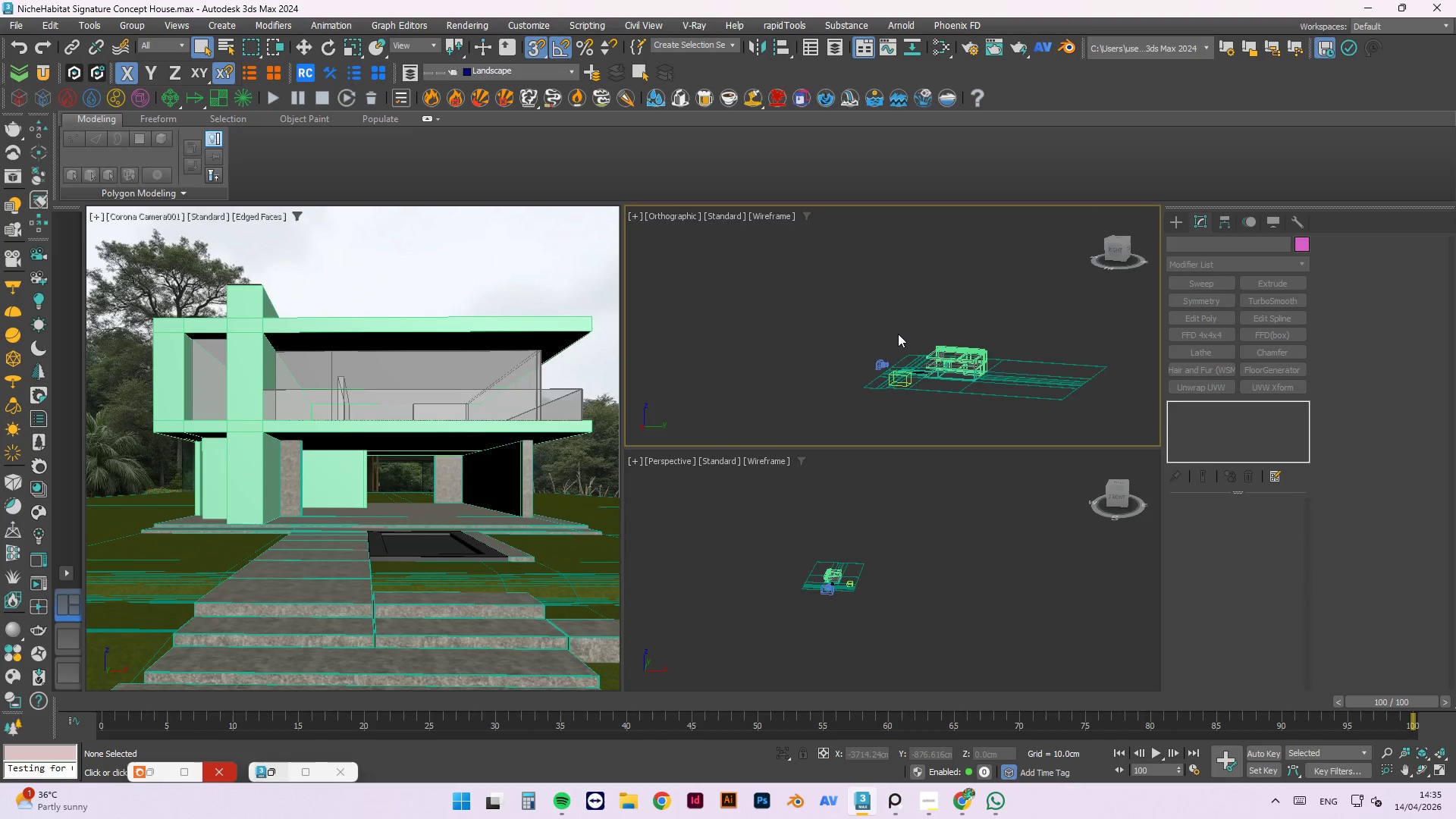 
hold_key(key=AltLeft, duration=0.34)
 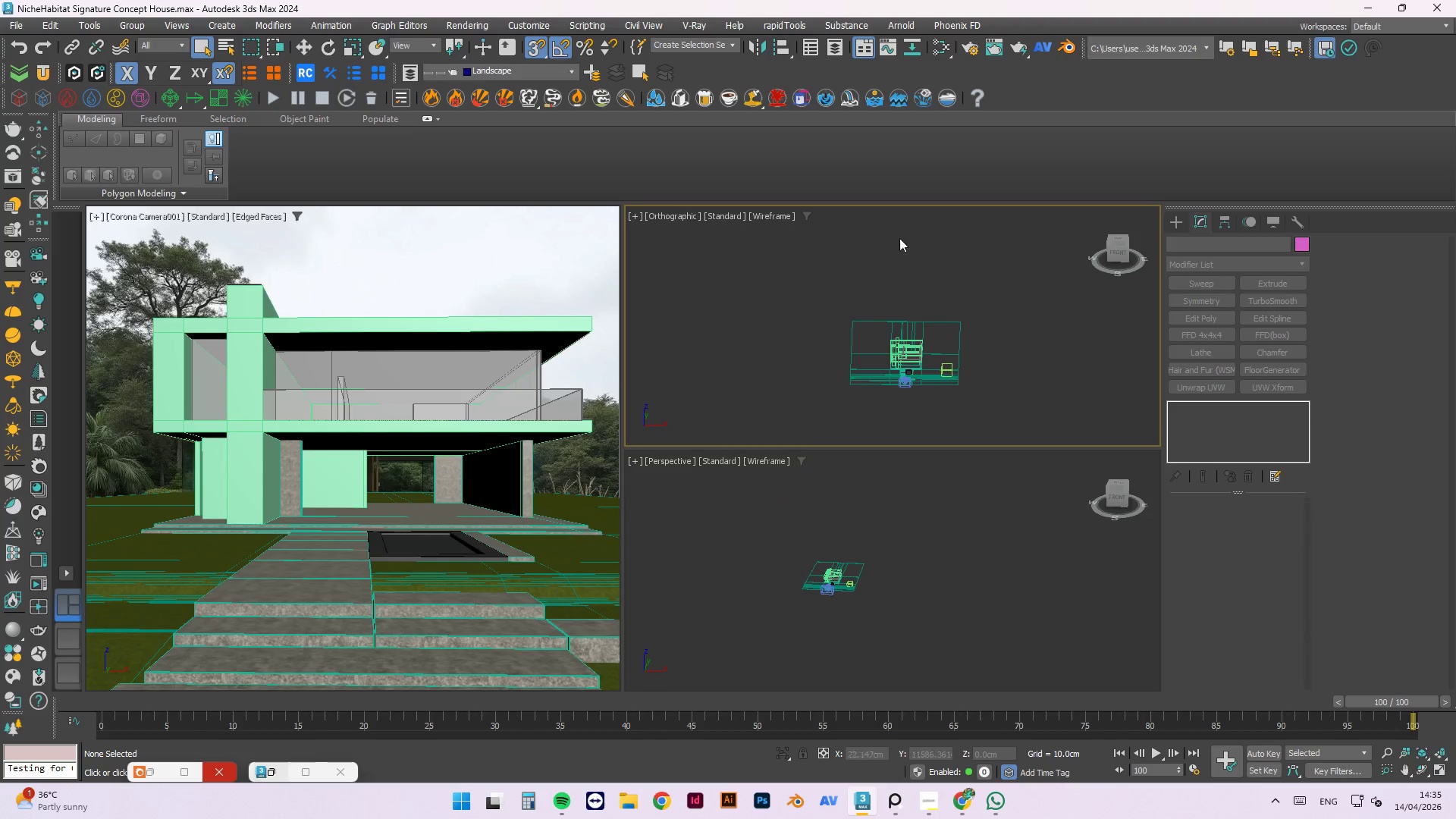 
scroll: coordinate [898, 335], scroll_direction: down, amount: 1.0
 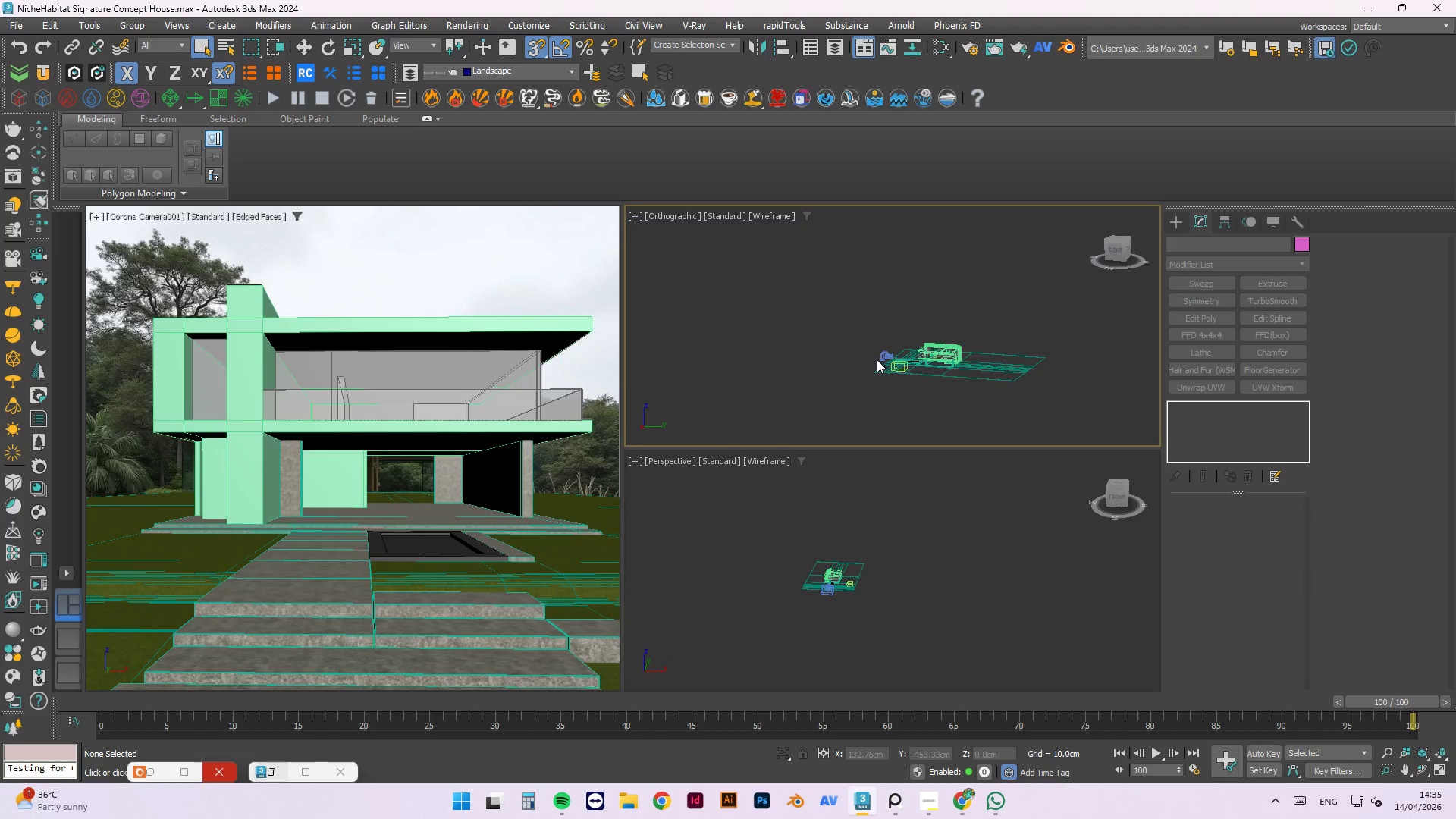 
key(Alt+AltLeft)
 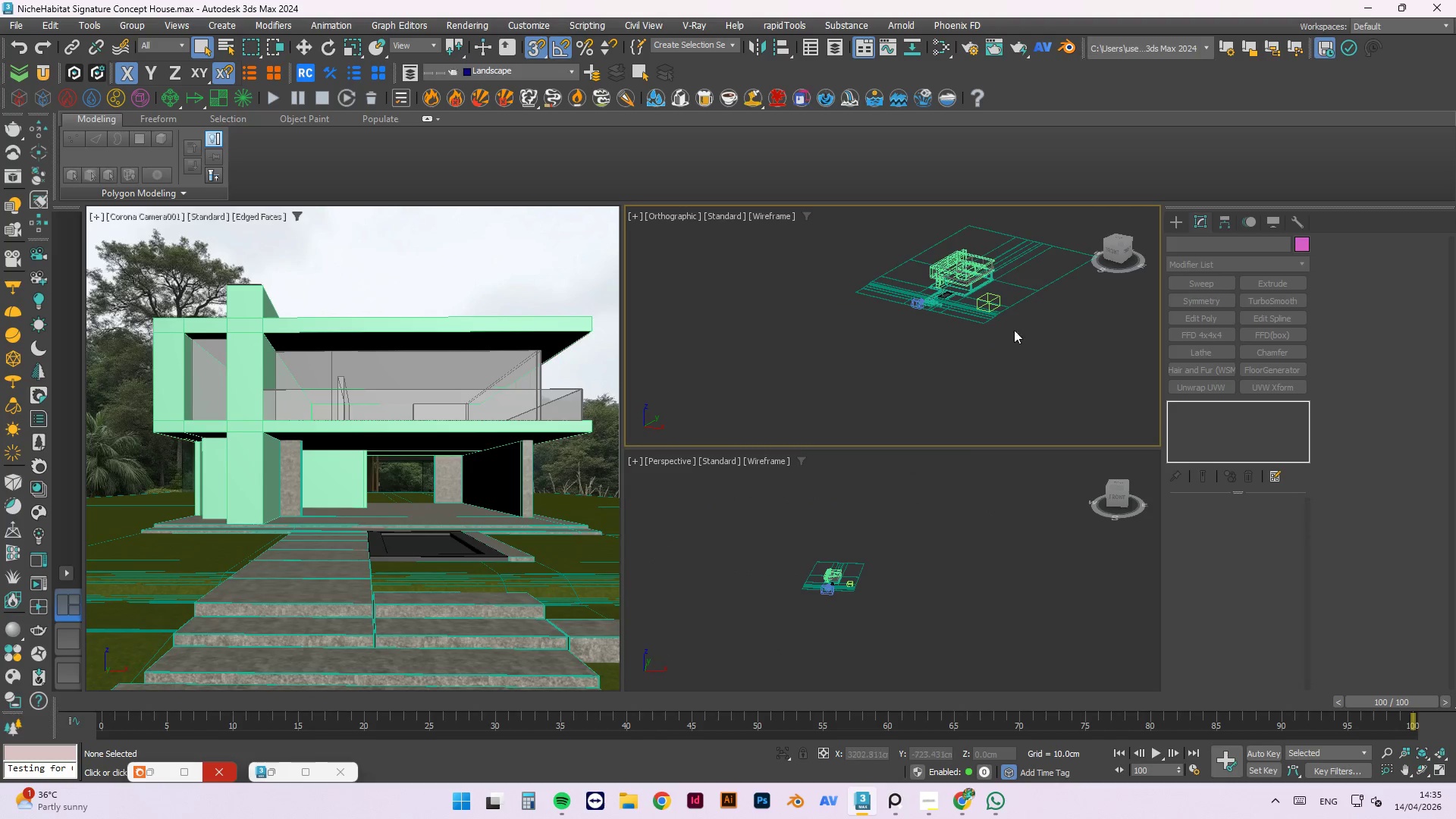 
scroll: coordinate [912, 351], scroll_direction: up, amount: 5.0
 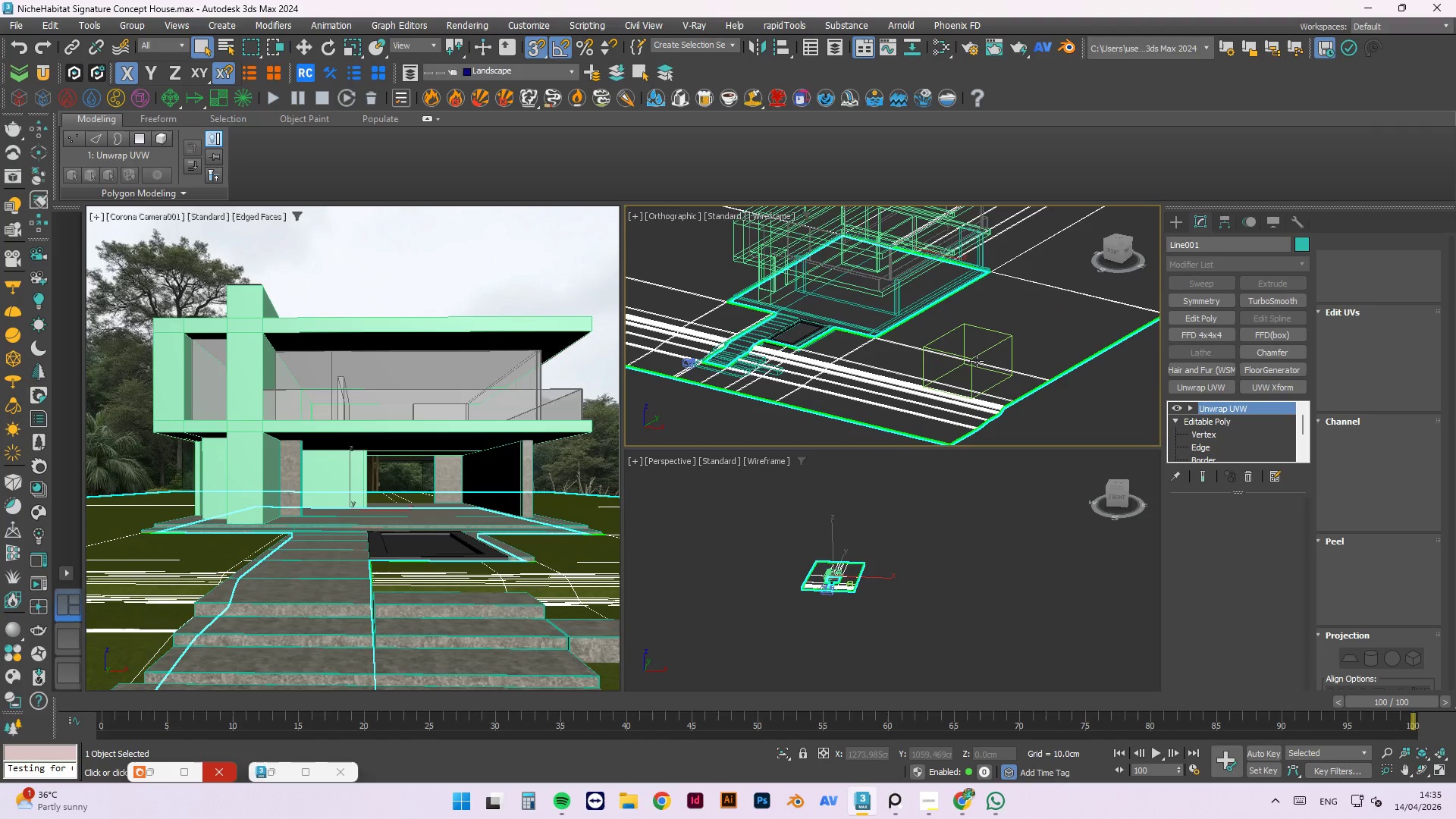 
key(Escape)
 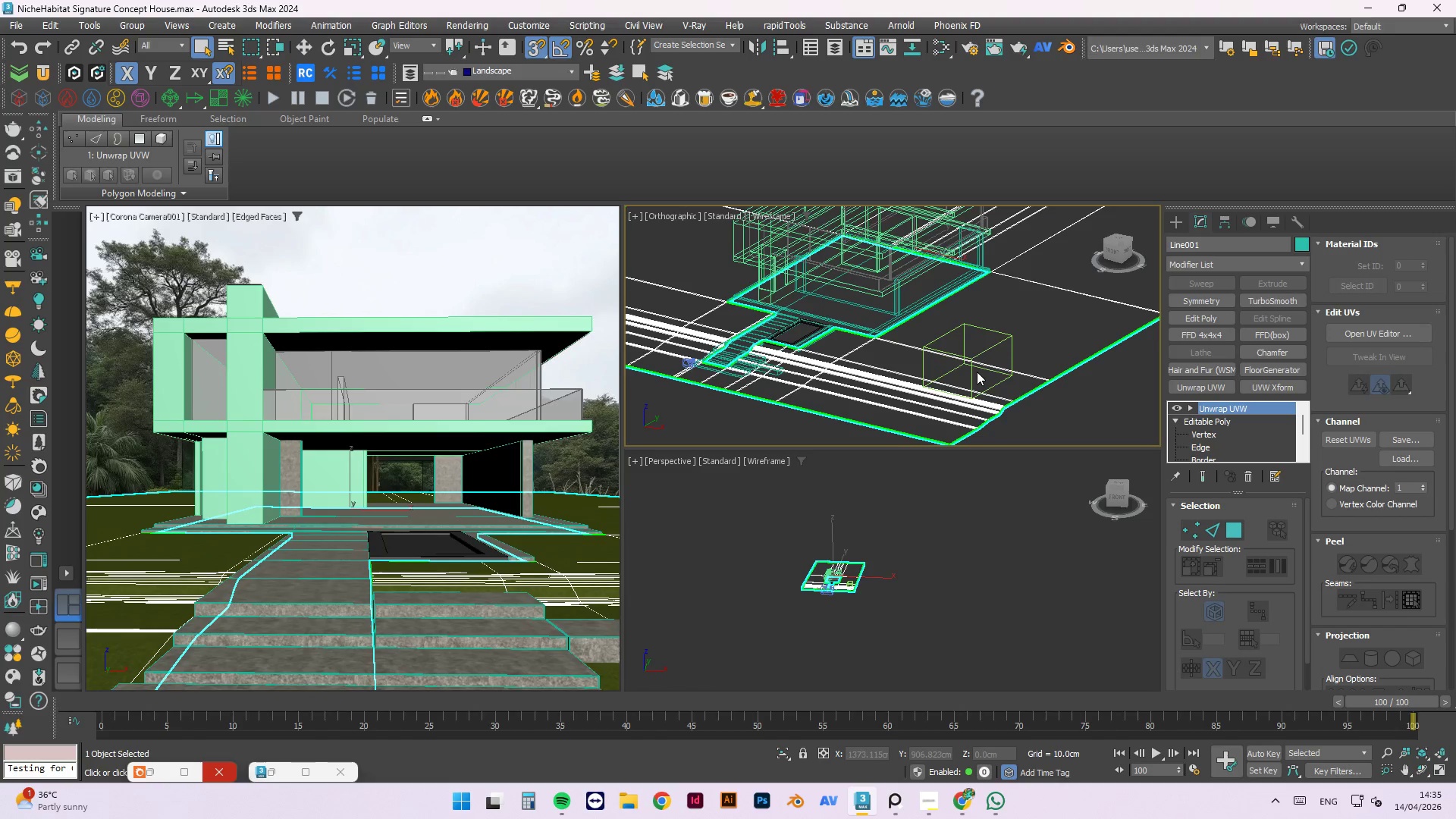 
key(F2)
 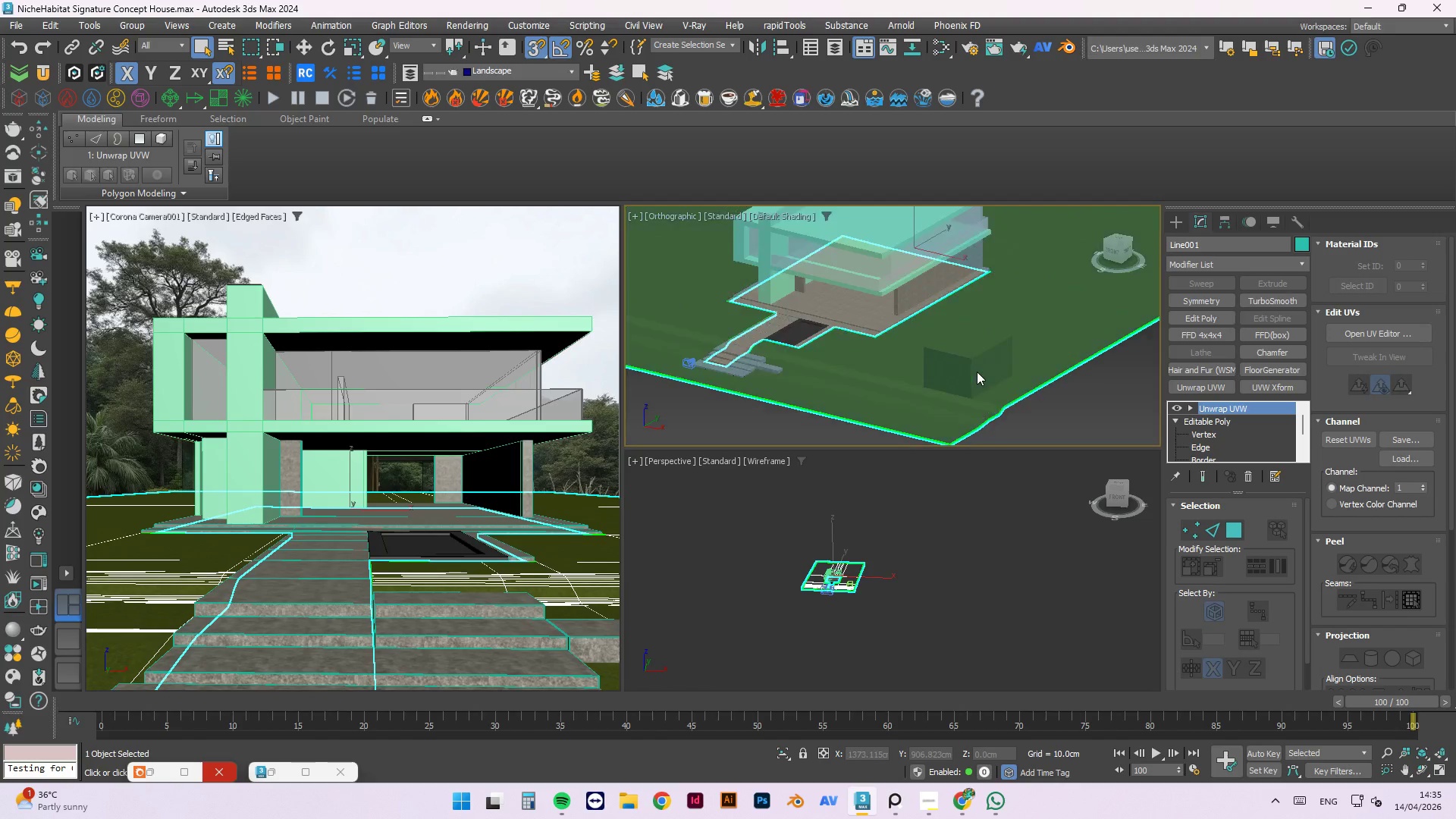 
key(F3)
 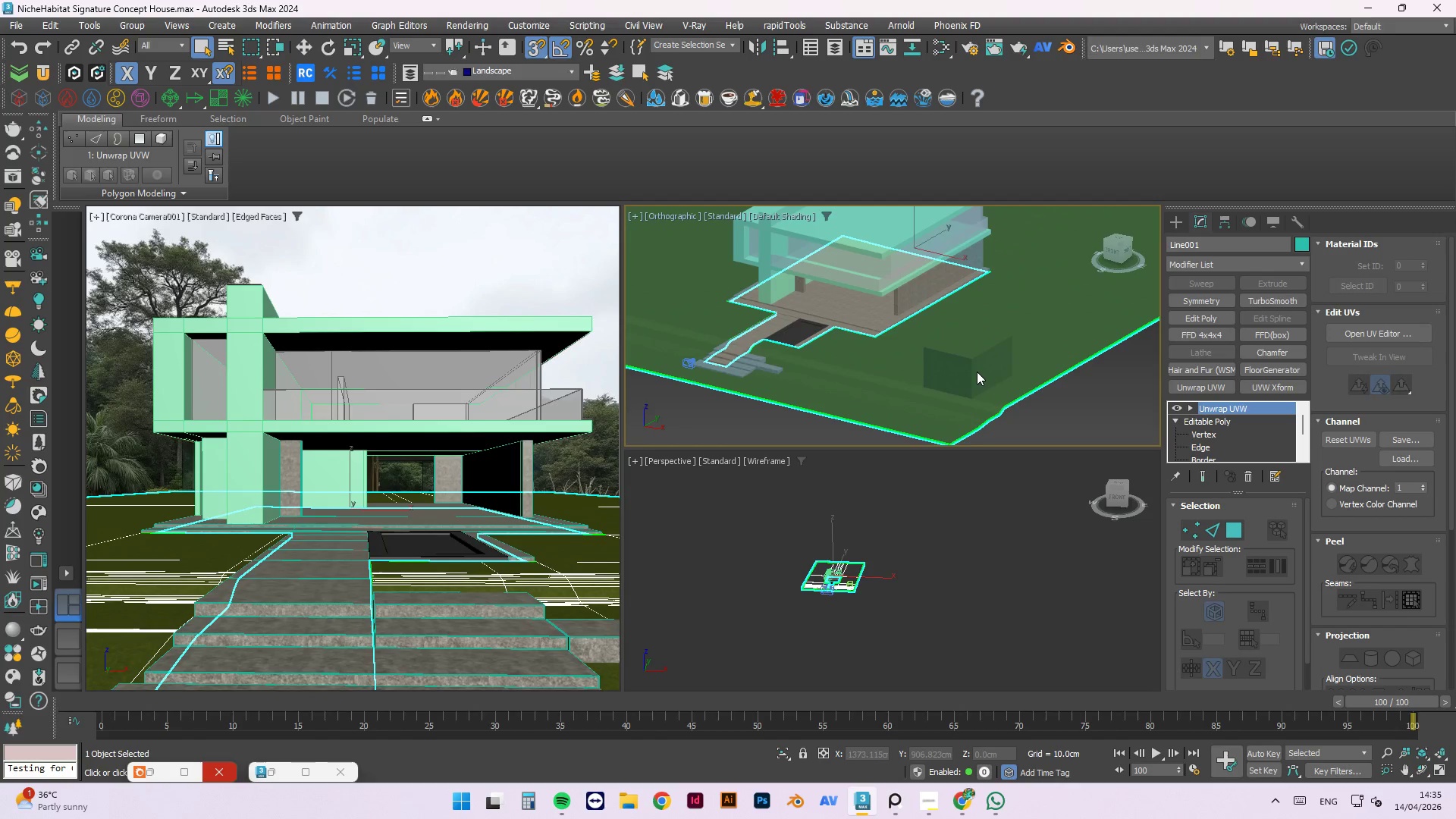 
key(Escape)
 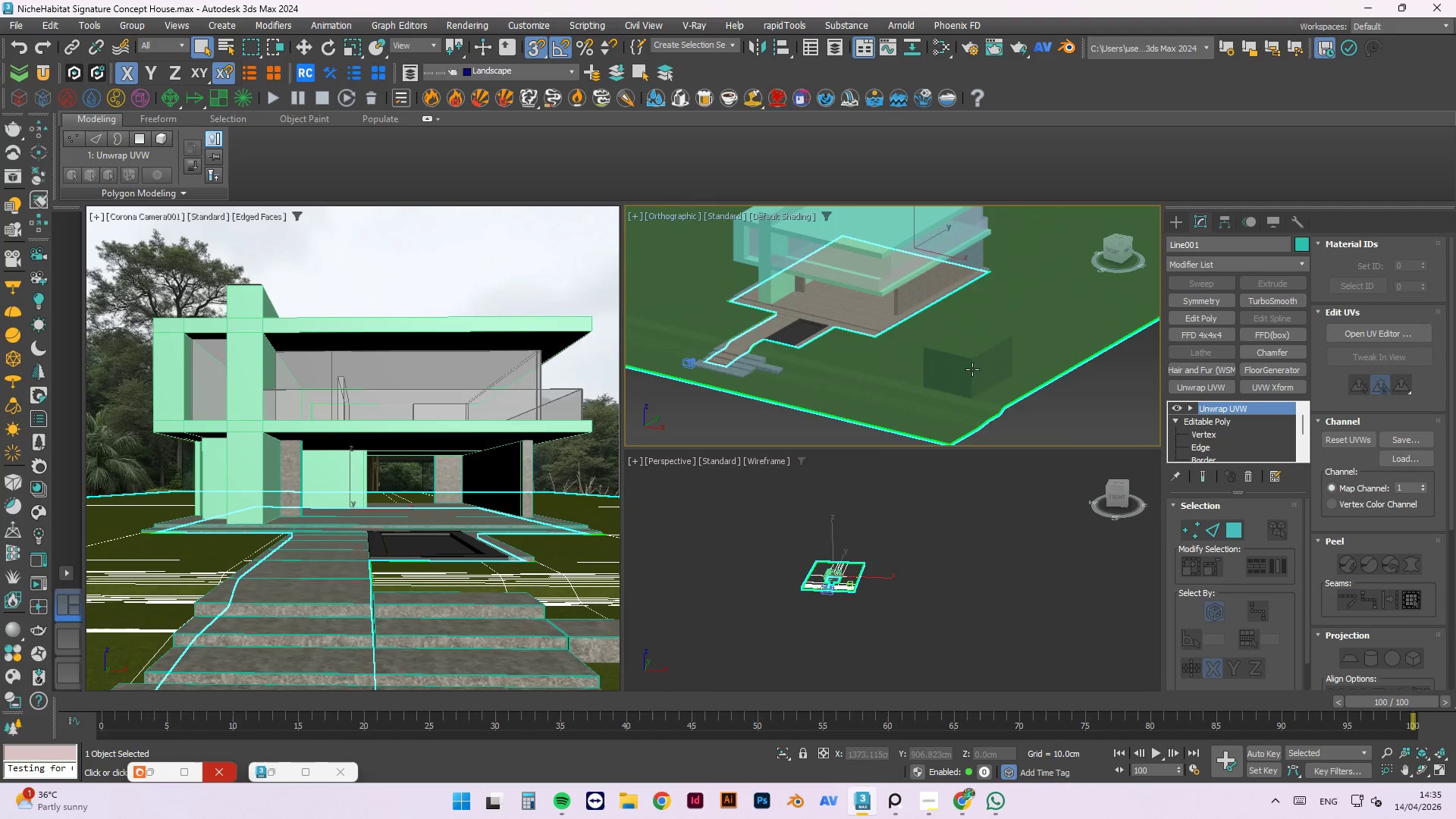 
scroll: coordinate [924, 356], scroll_direction: down, amount: 2.0
 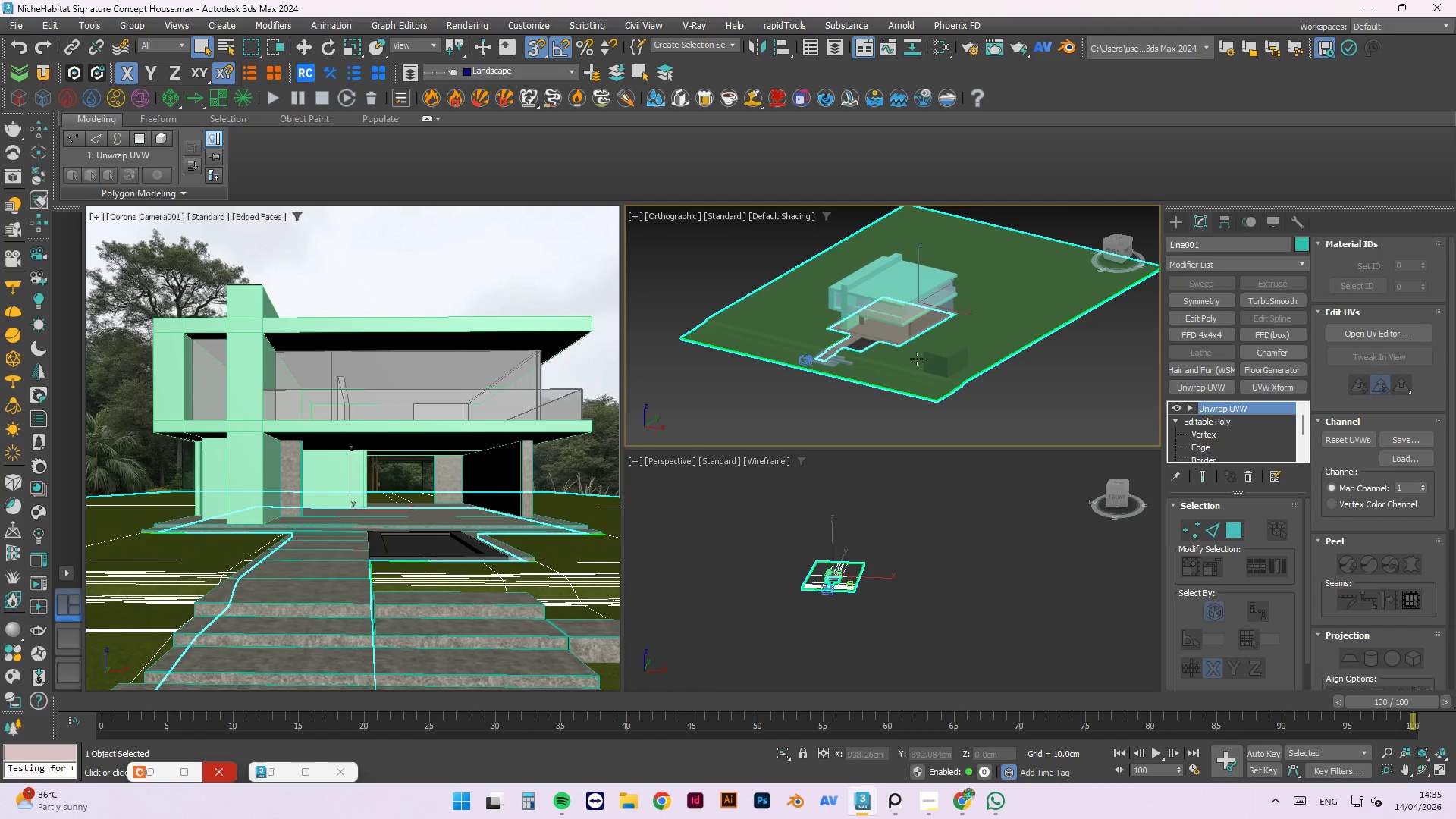 
scroll: coordinate [876, 411], scroll_direction: up, amount: 2.0
 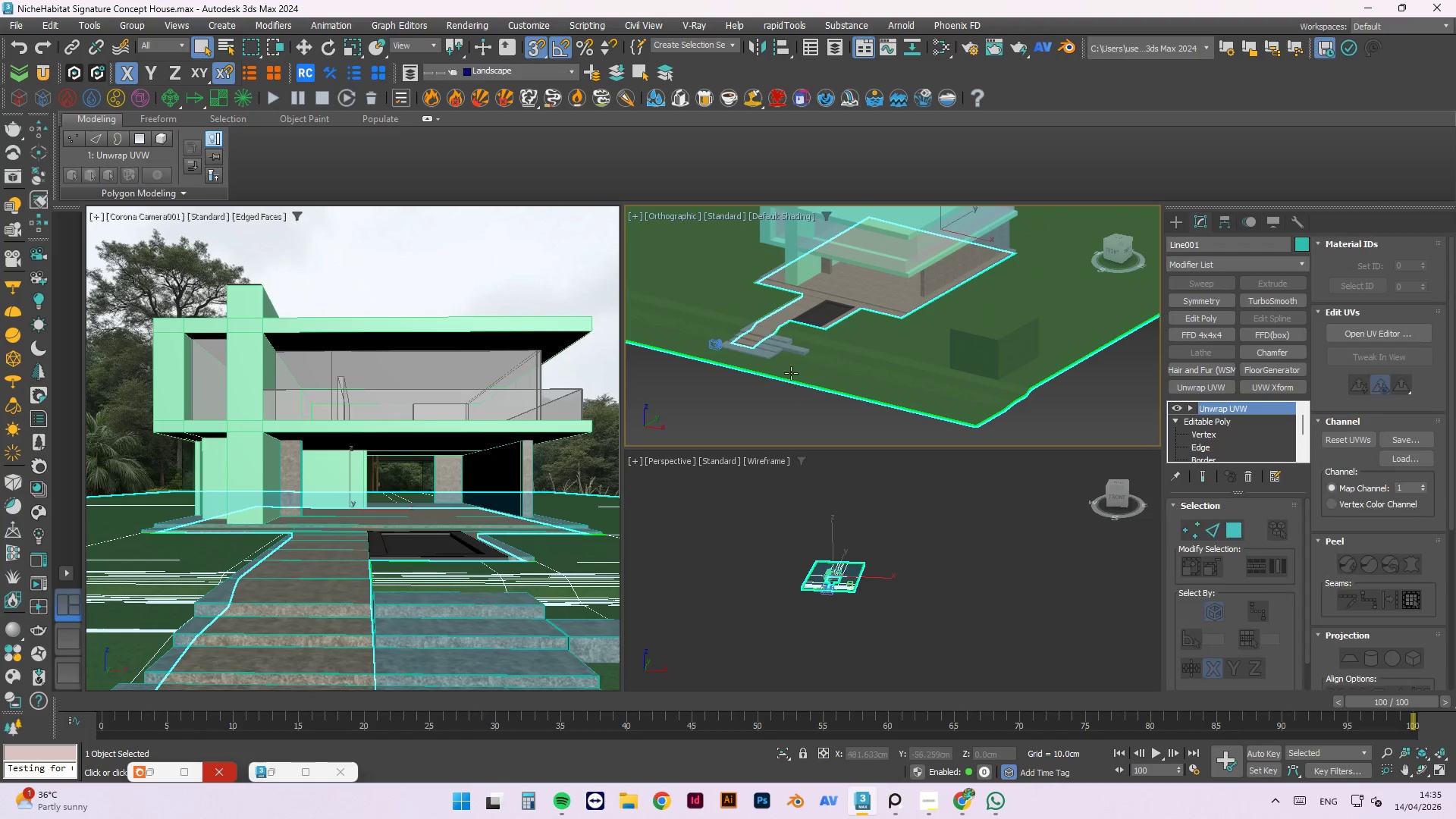 
key(F3)
 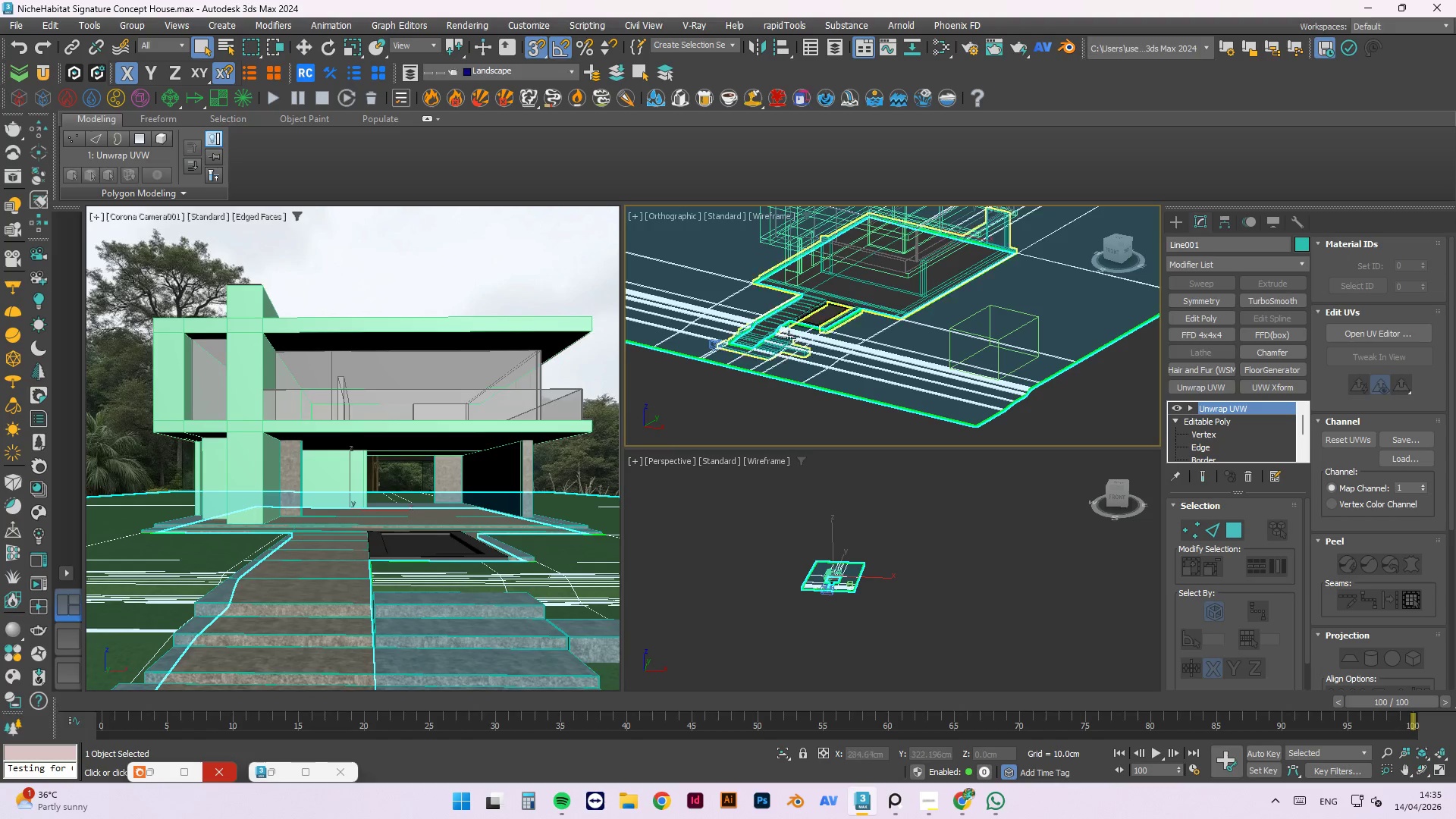 
key(F4)
 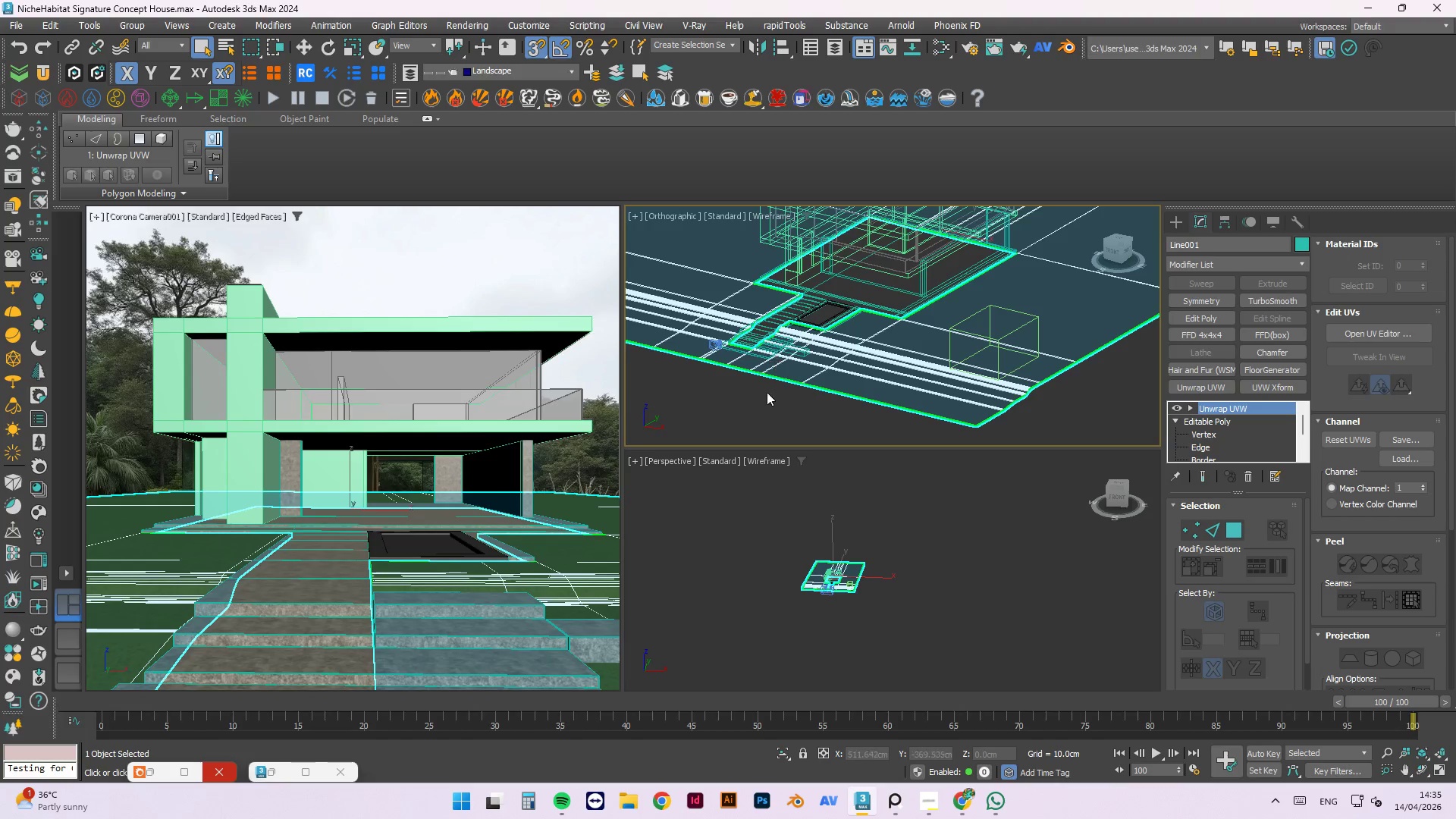 
left_click([752, 416])
 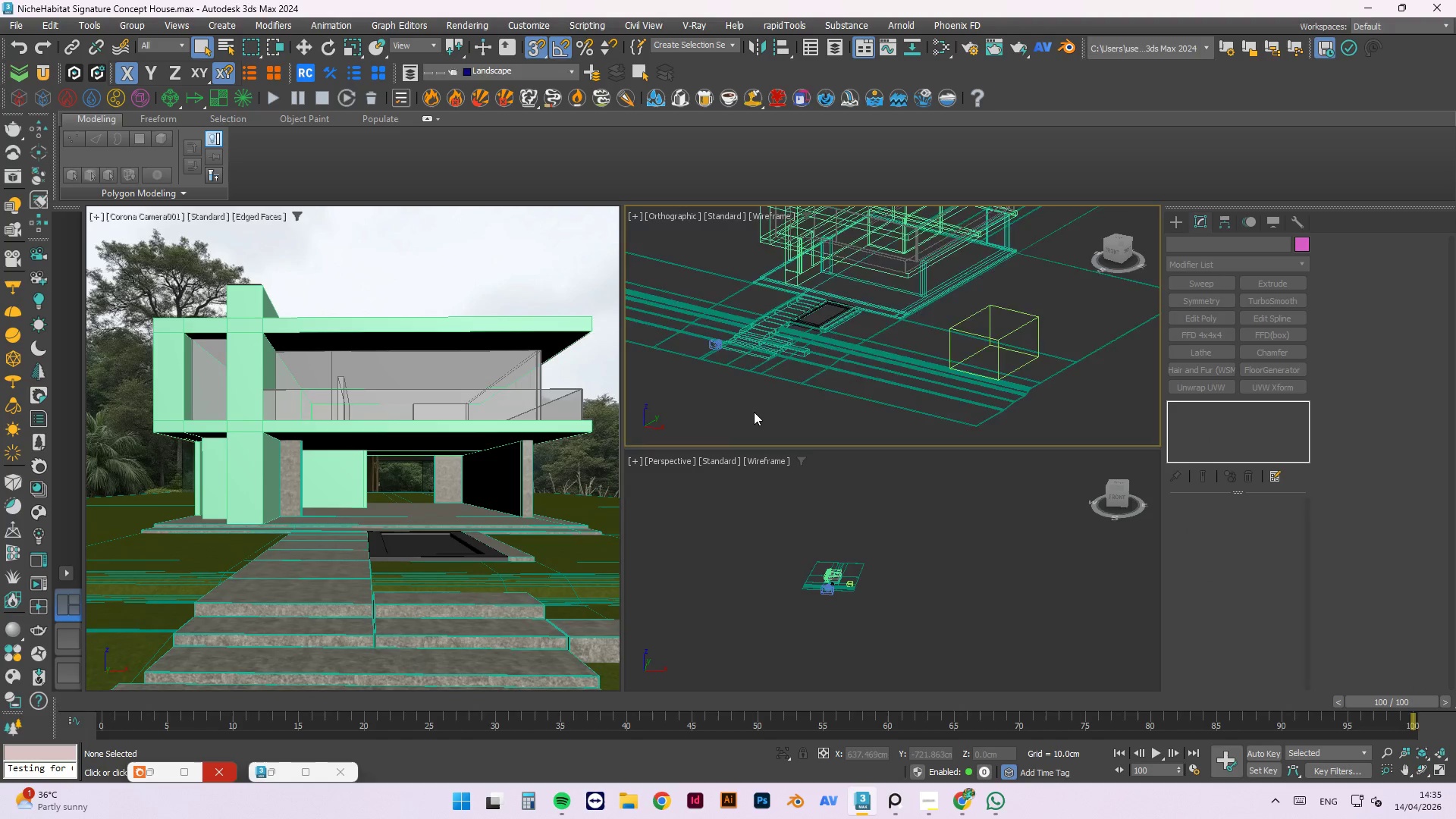 
key(F3)
 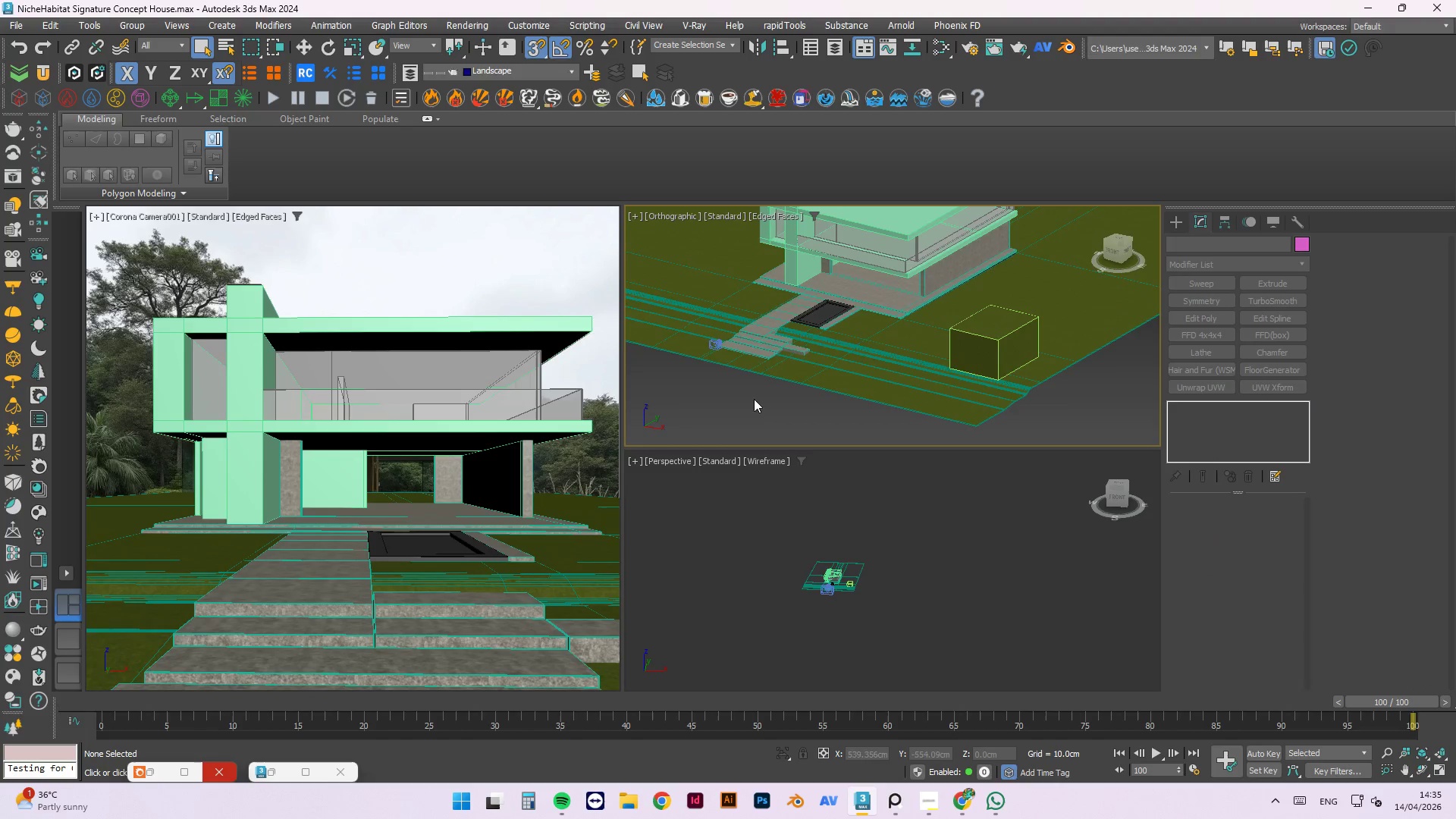 
left_click([980, 364])
 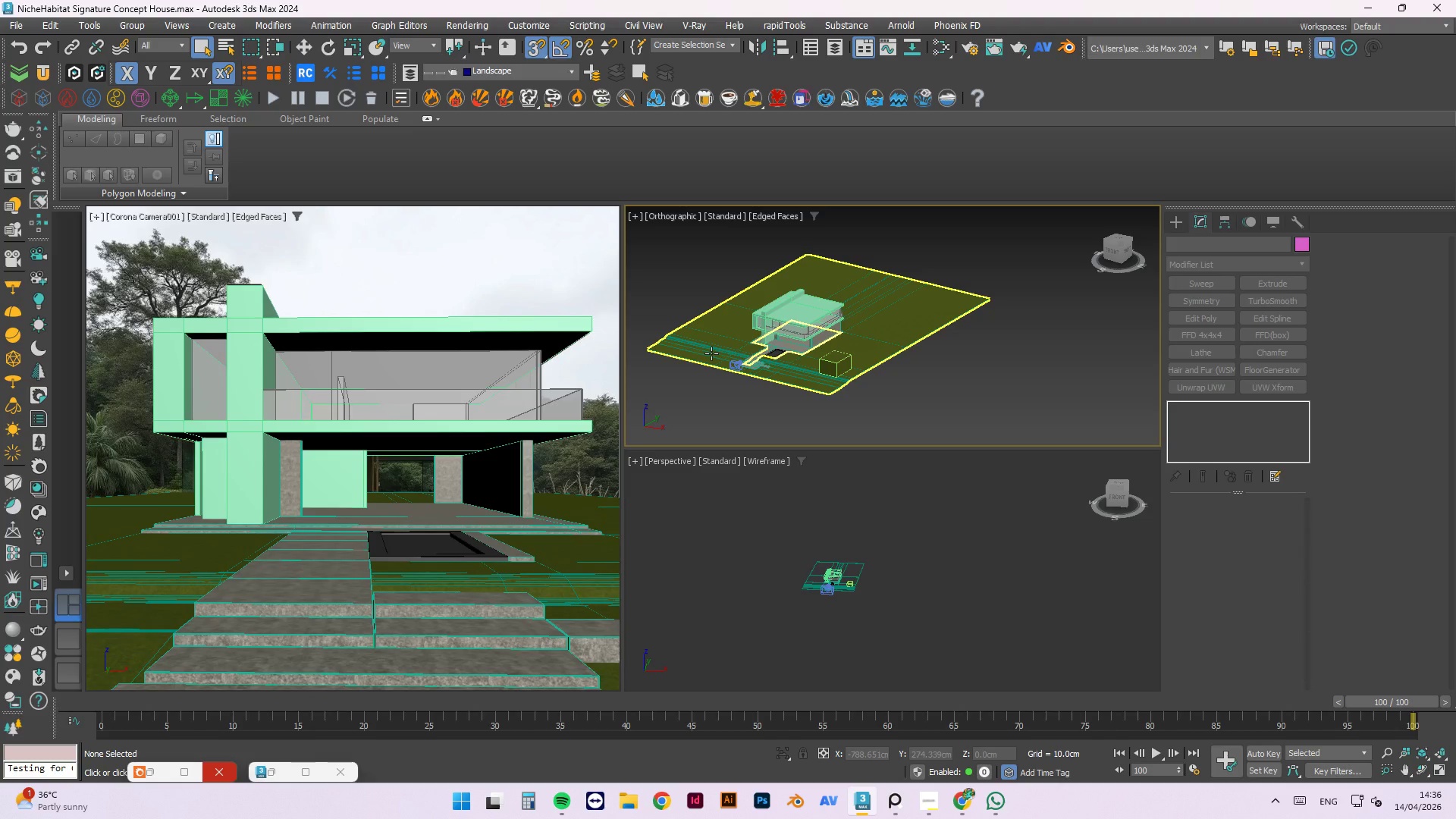 
scroll: coordinate [748, 372], scroll_direction: down, amount: 3.0
 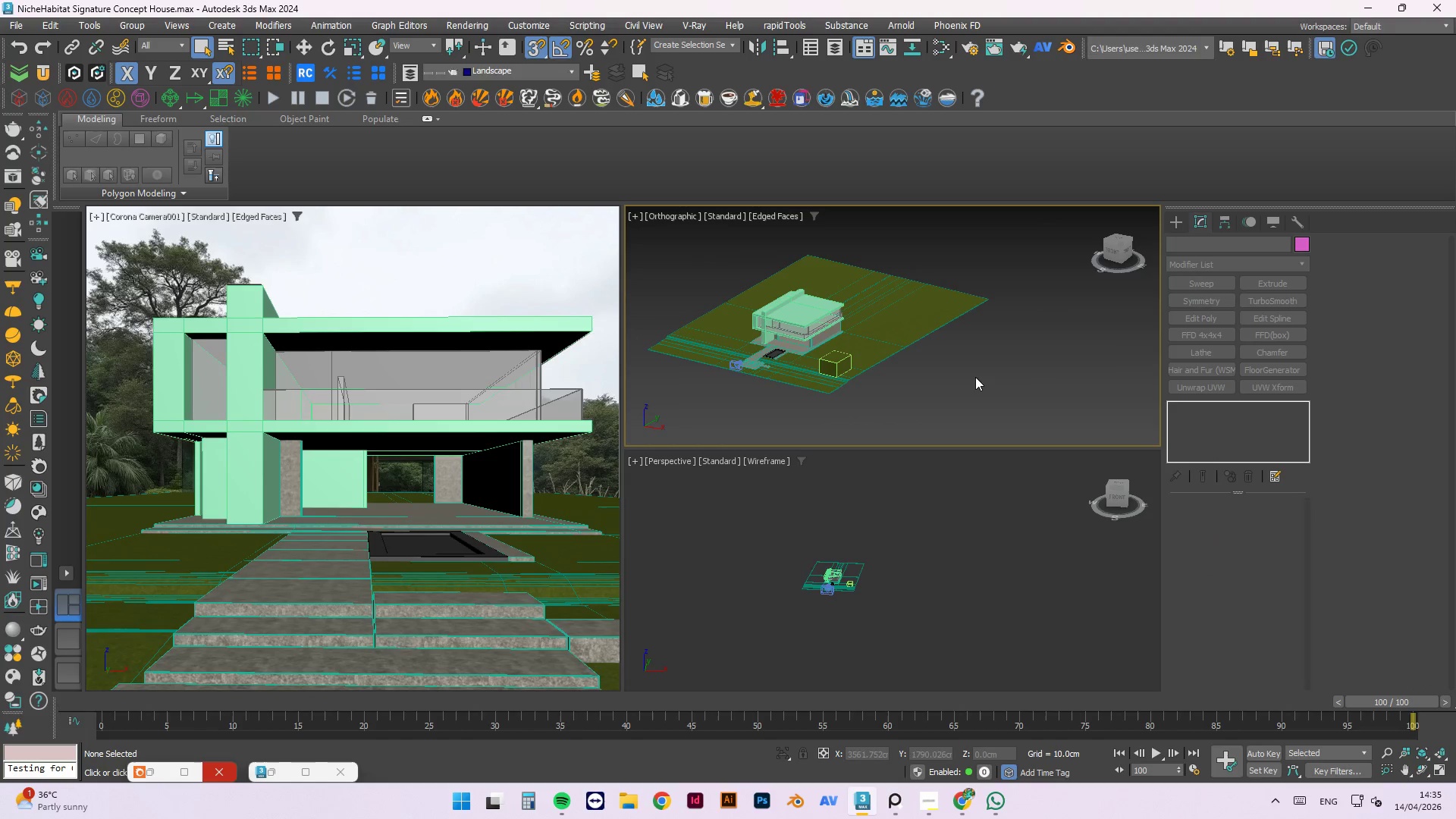 
wait(41.74)
 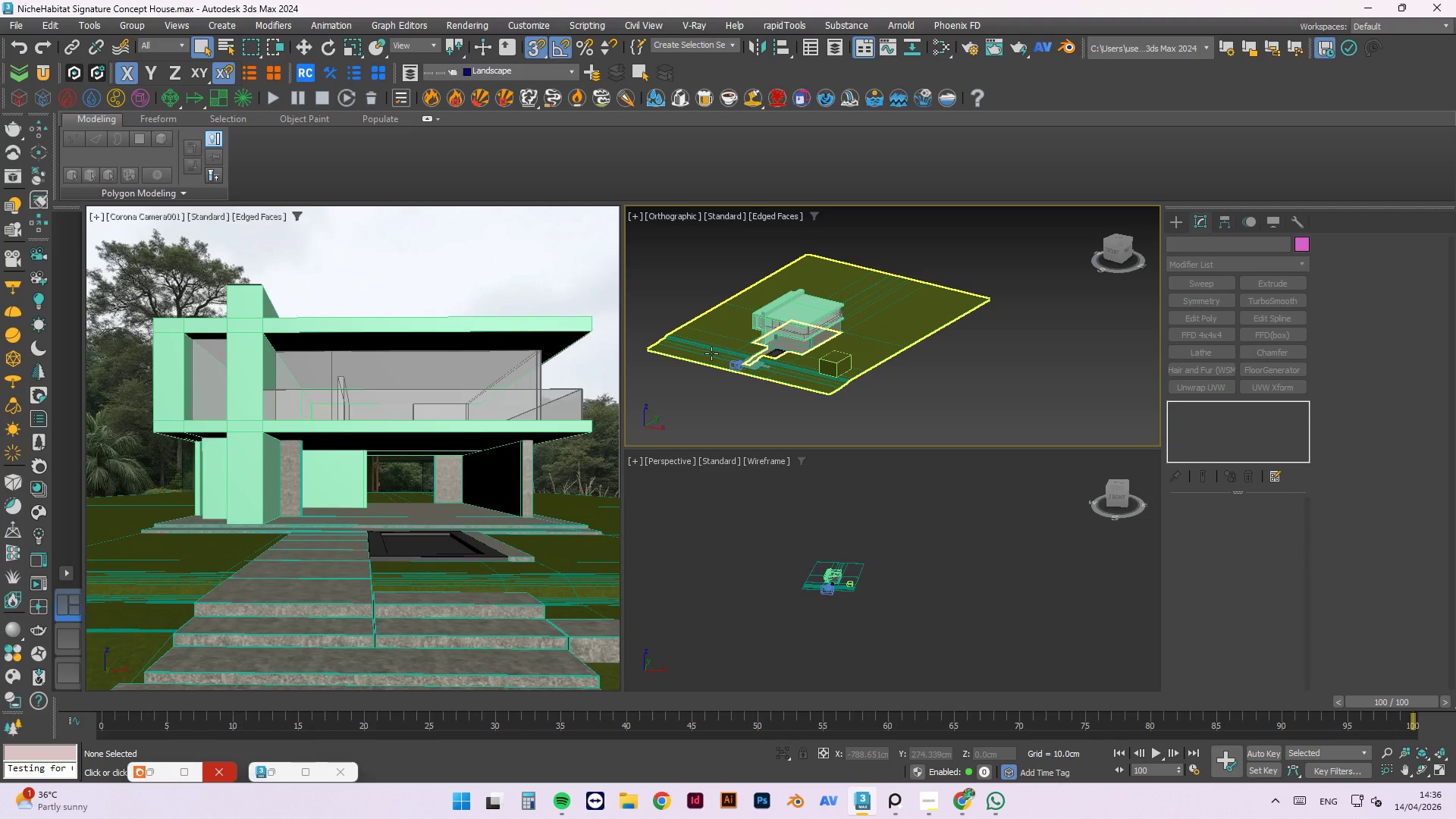 
key(Control+ControlLeft)
 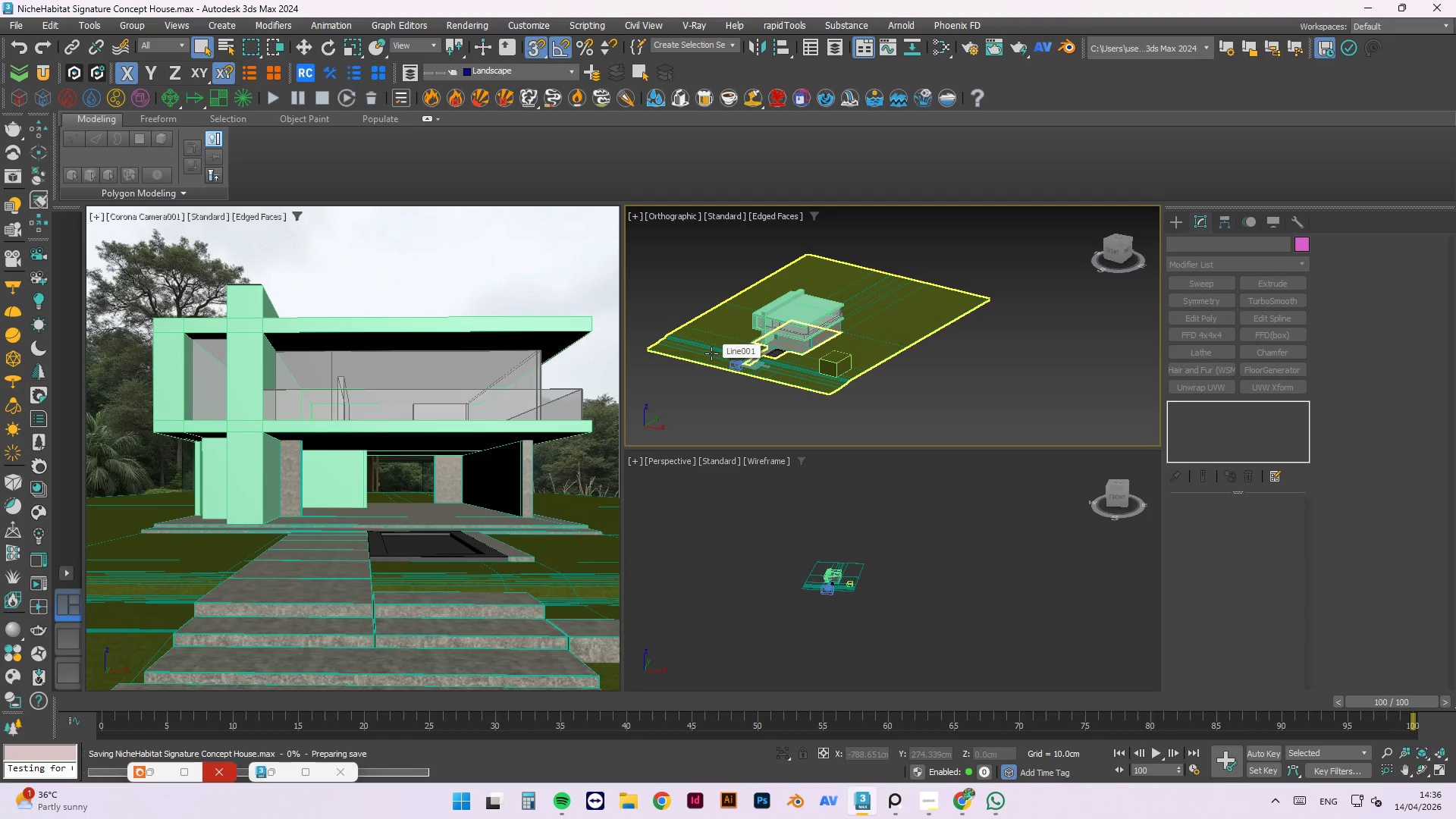 
key(Control+S)
 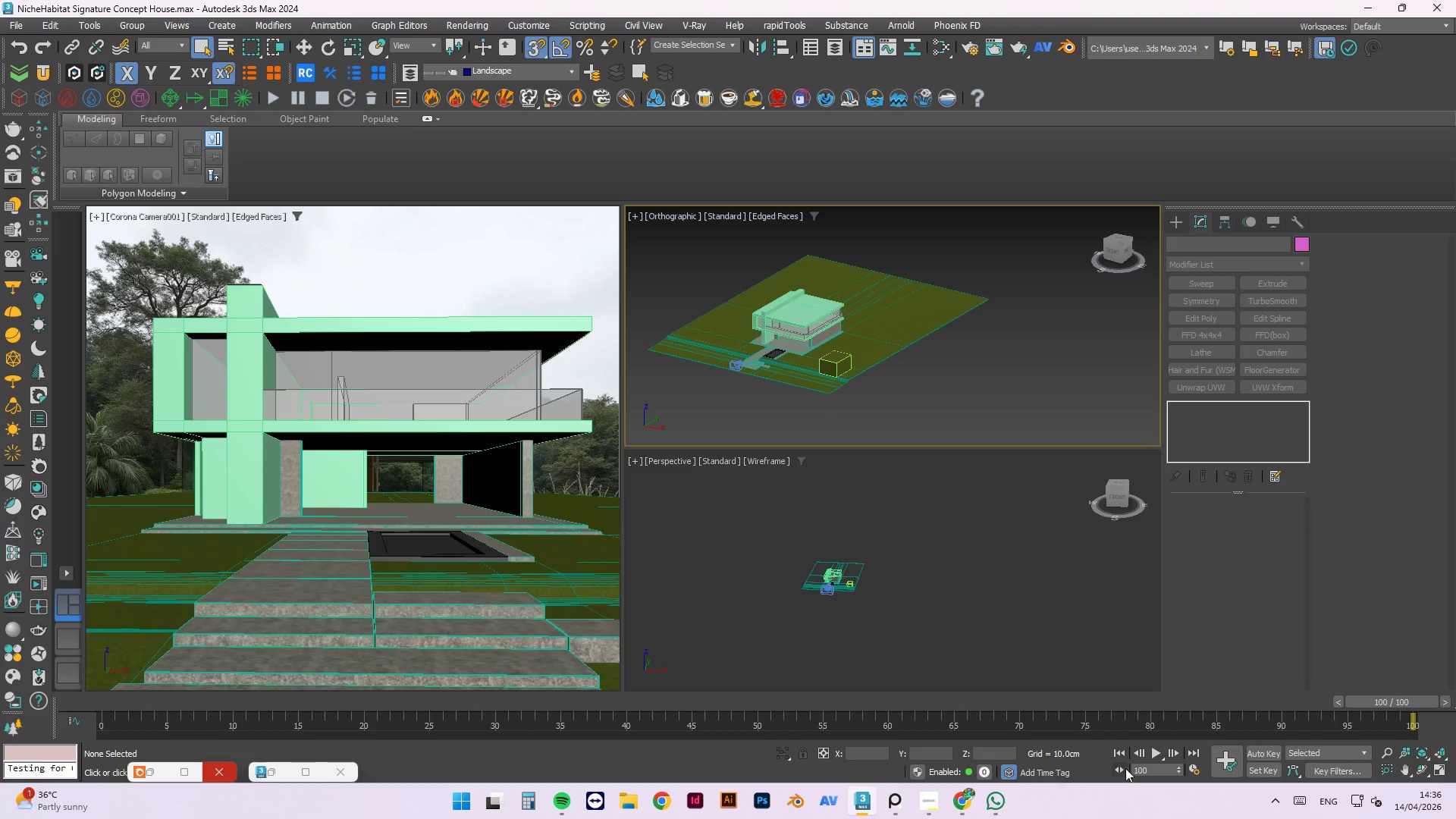 
left_click([922, 799])